 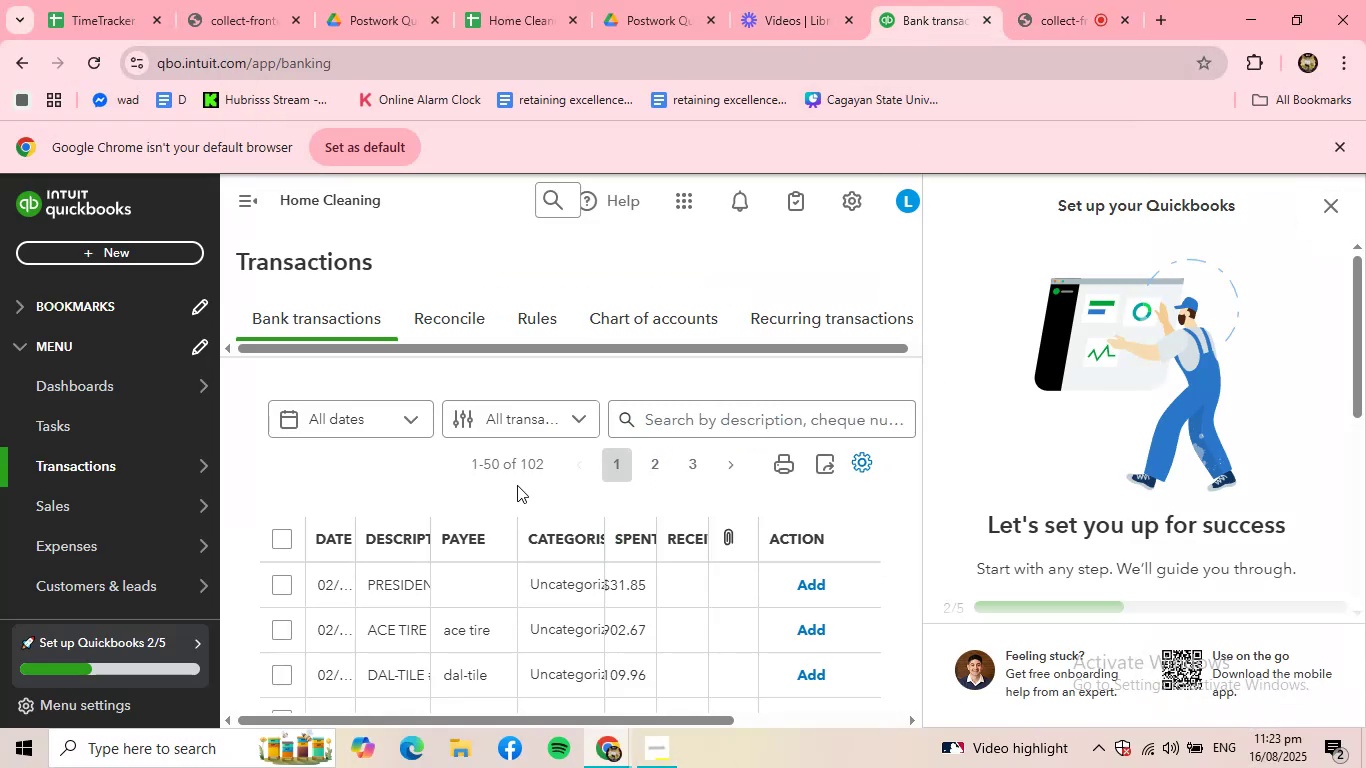 
left_click([1329, 205])
 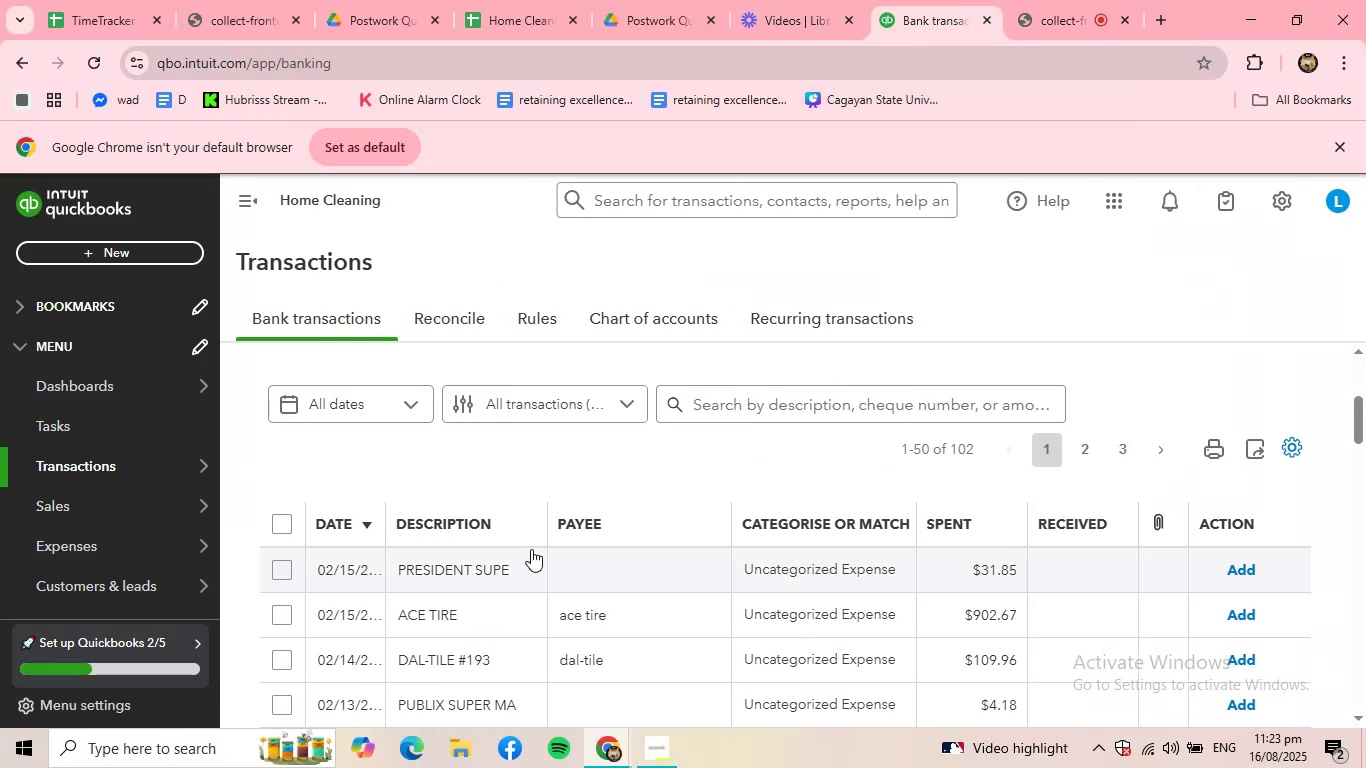 
scroll: coordinate [593, 515], scroll_direction: down, amount: 1.0
 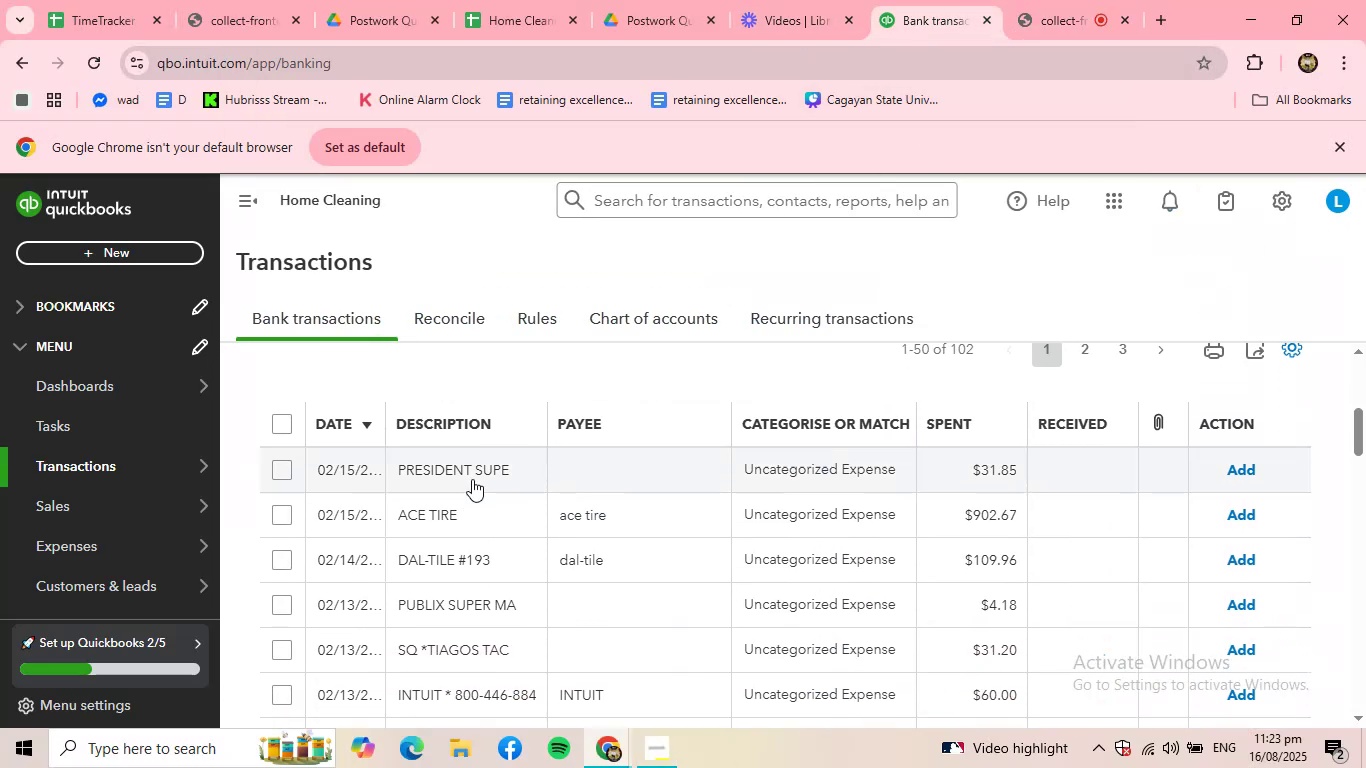 
left_click([472, 479])
 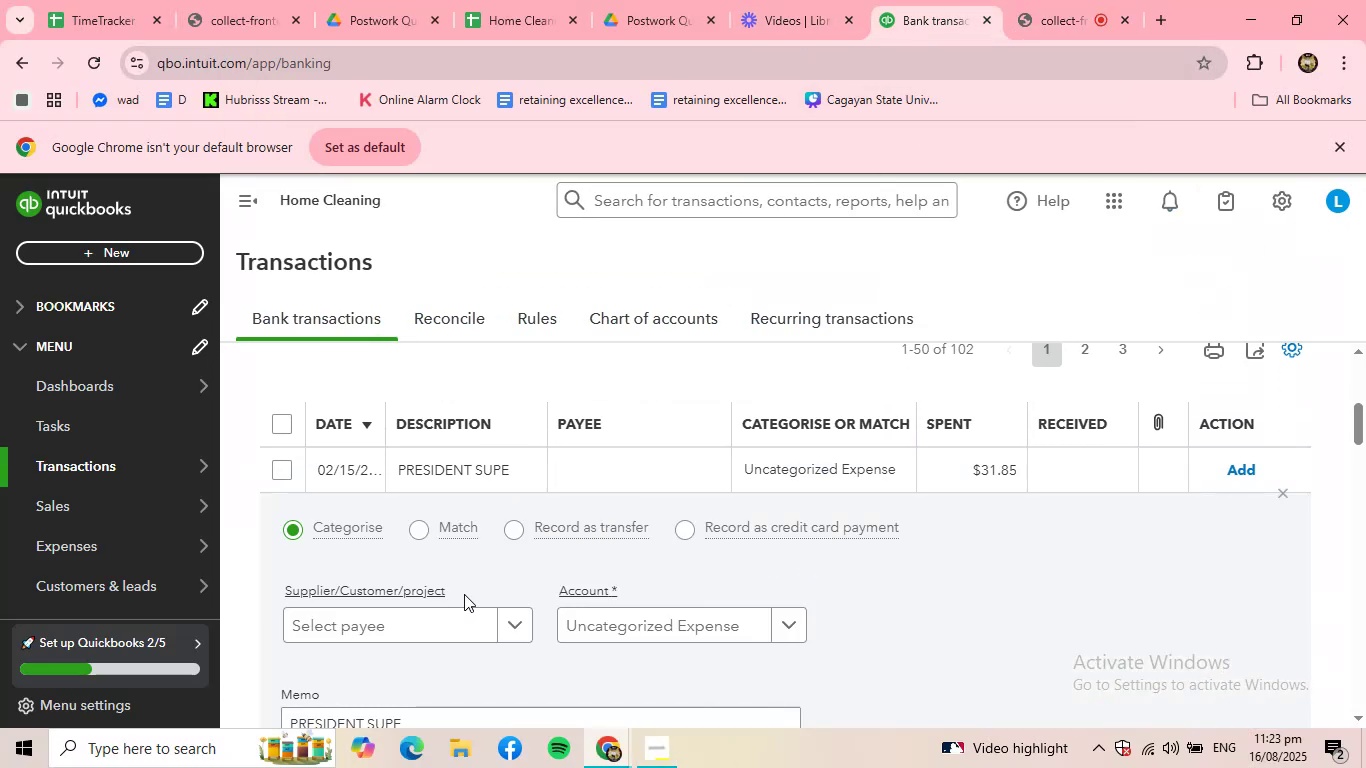 
left_click([448, 627])
 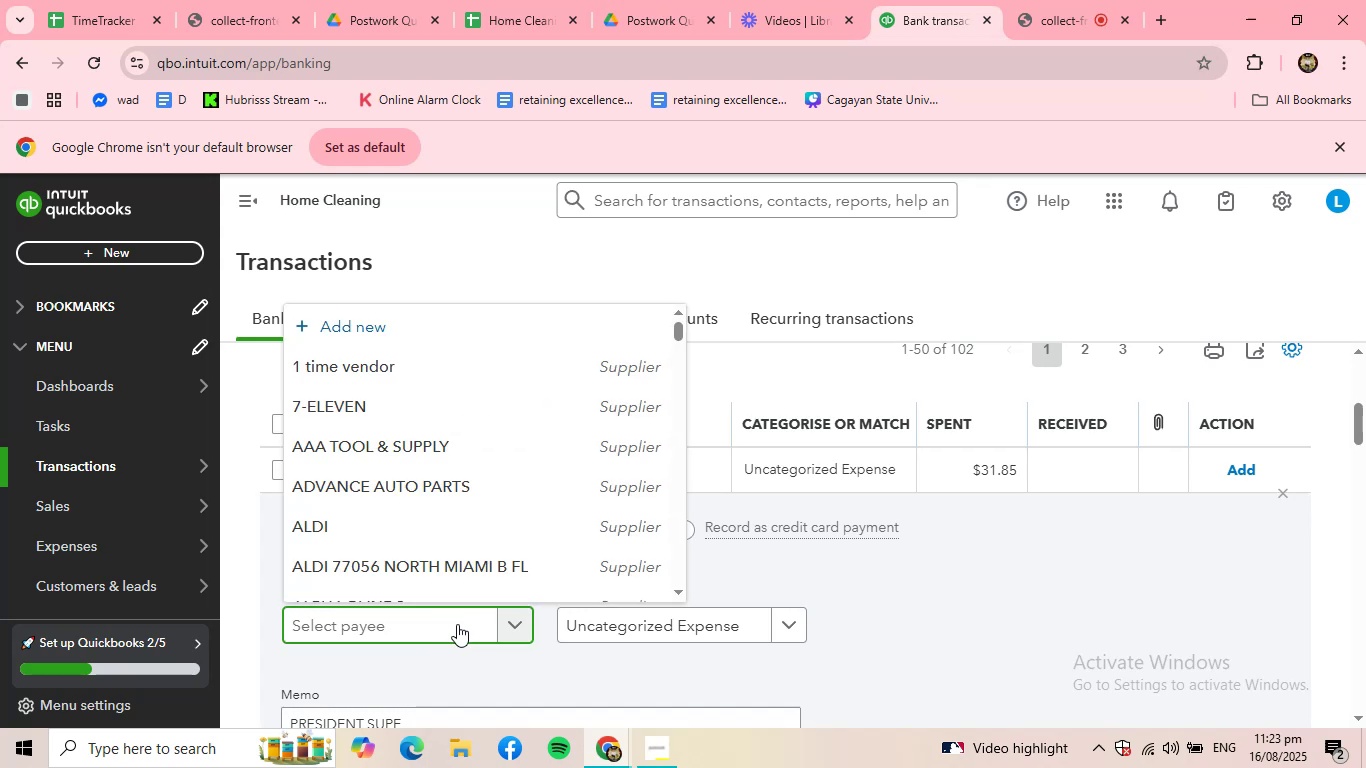 
type(preside)
 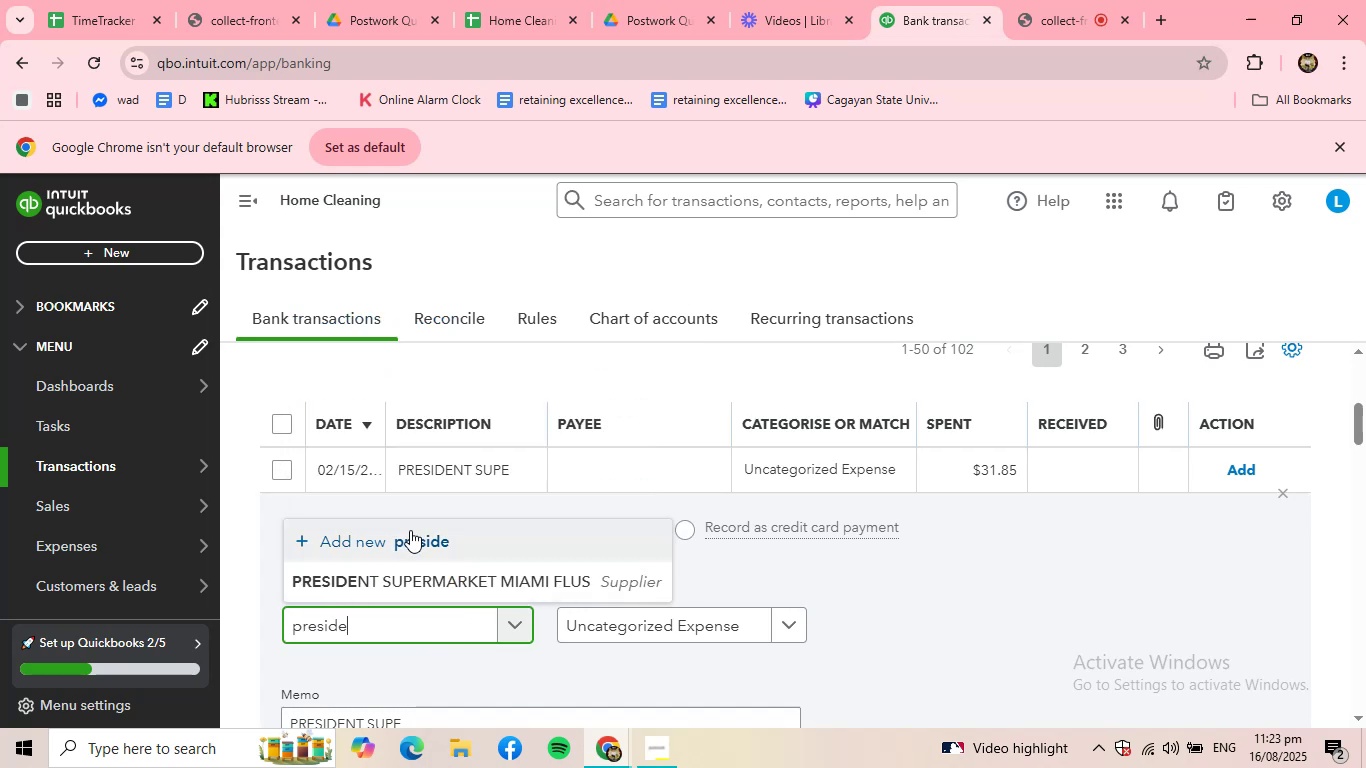 
left_click([407, 579])
 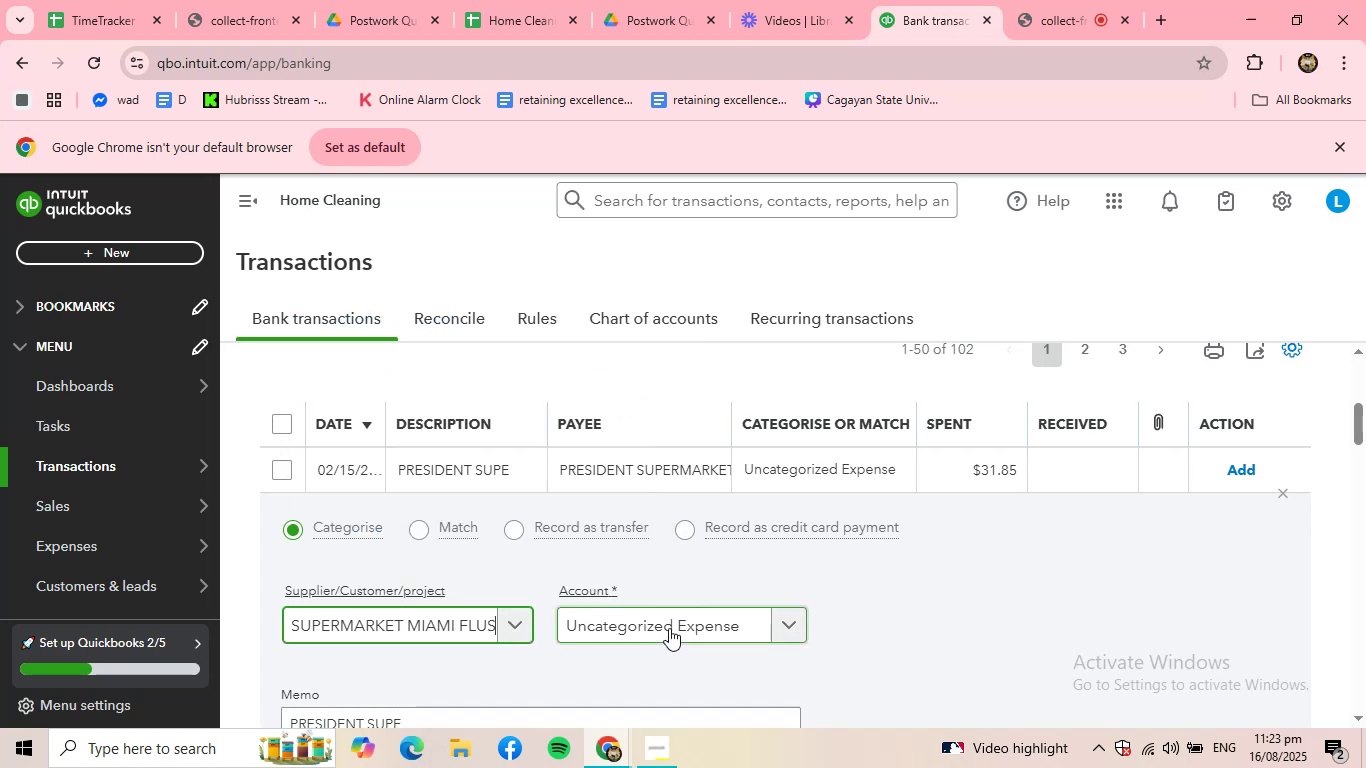 
double_click([672, 628])
 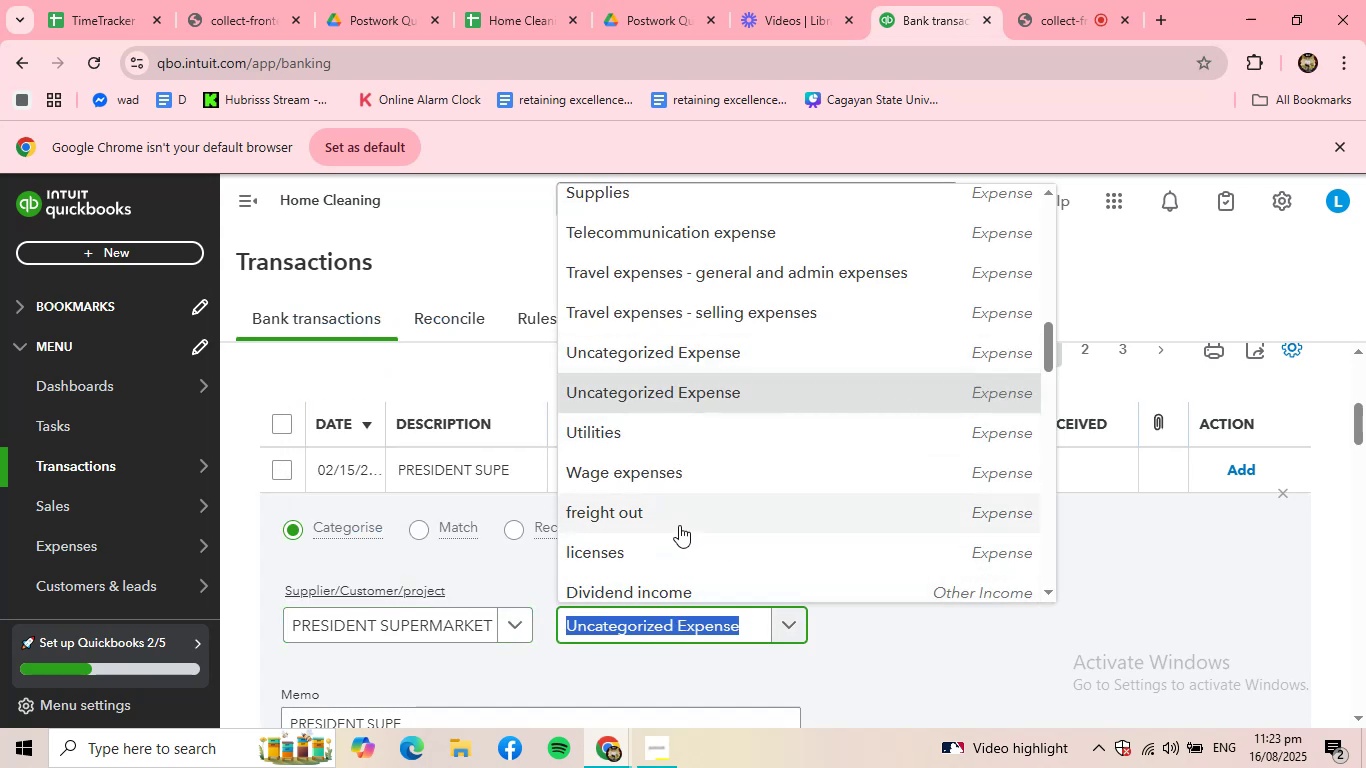 
type(supplies)
 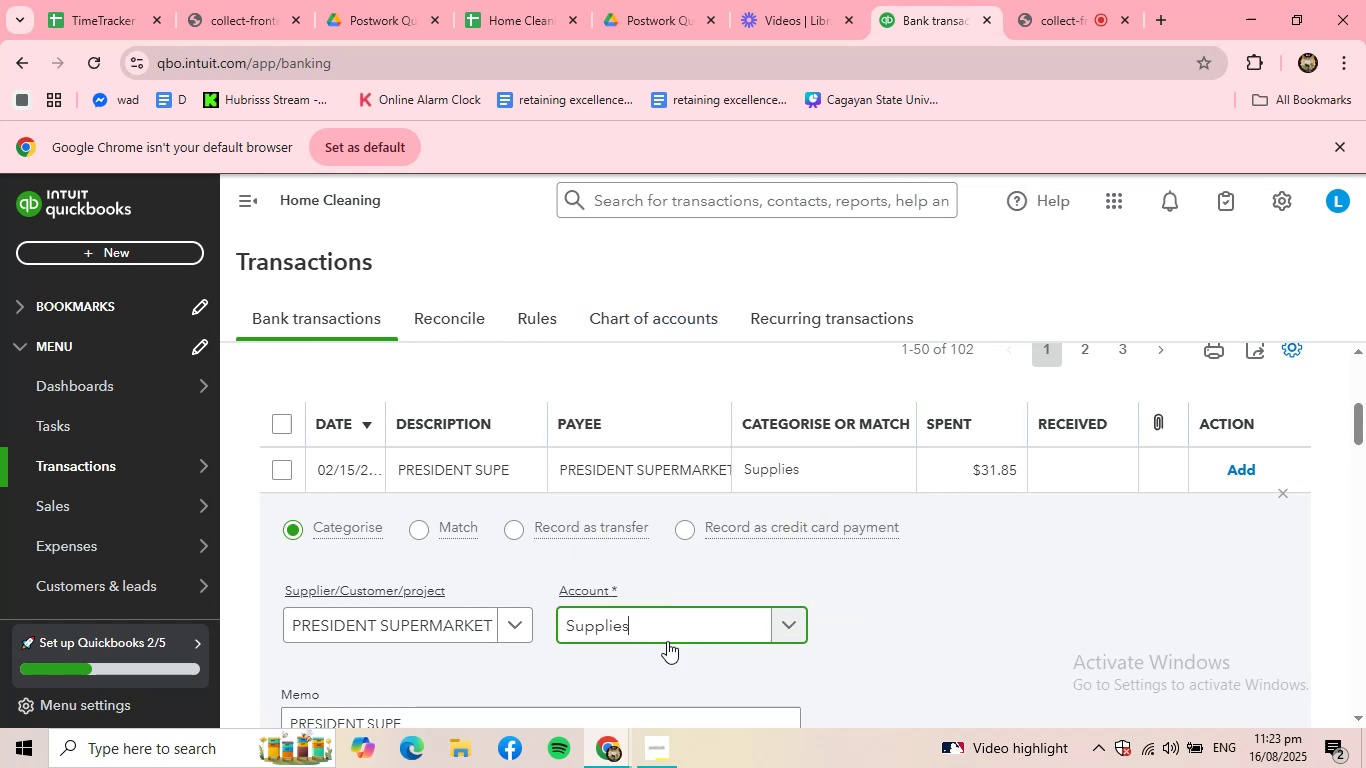 
scroll: coordinate [718, 621], scroll_direction: down, amount: 2.0
 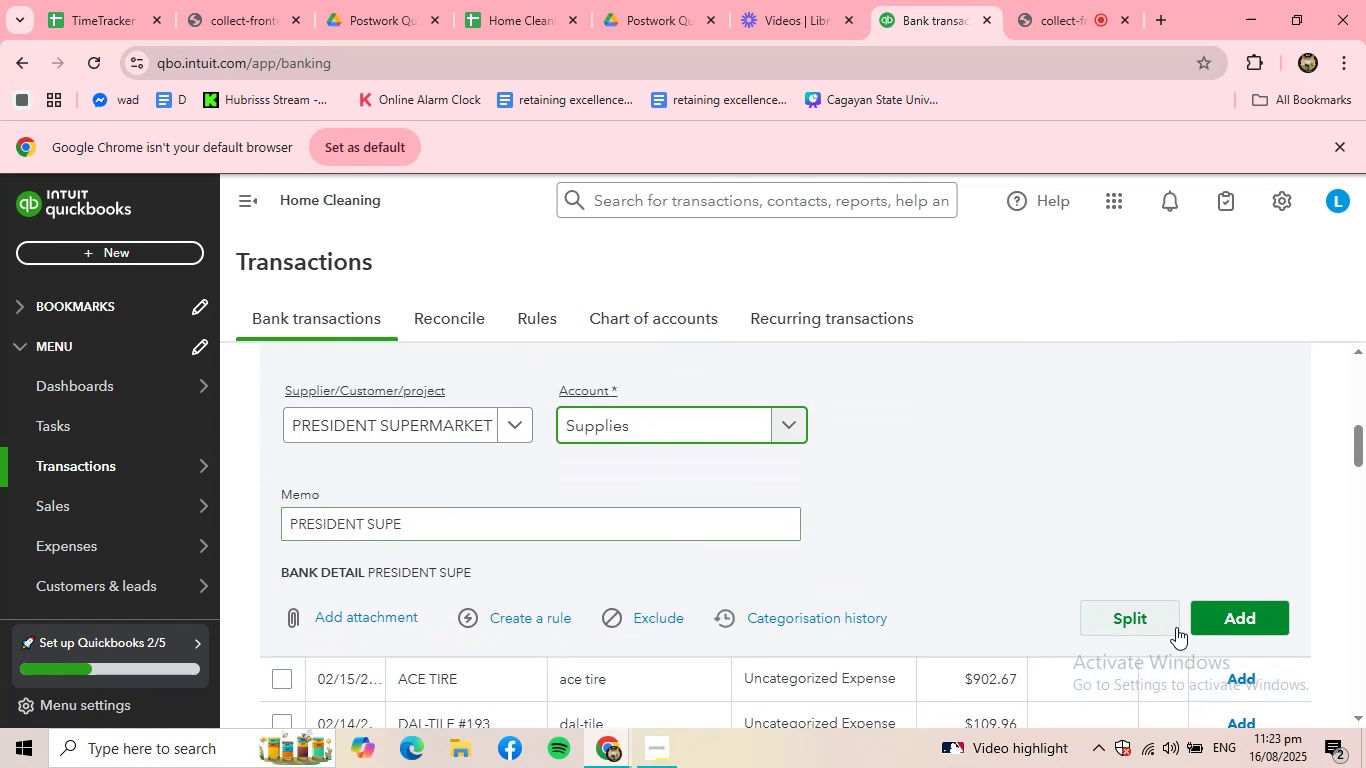 
left_click([1209, 625])
 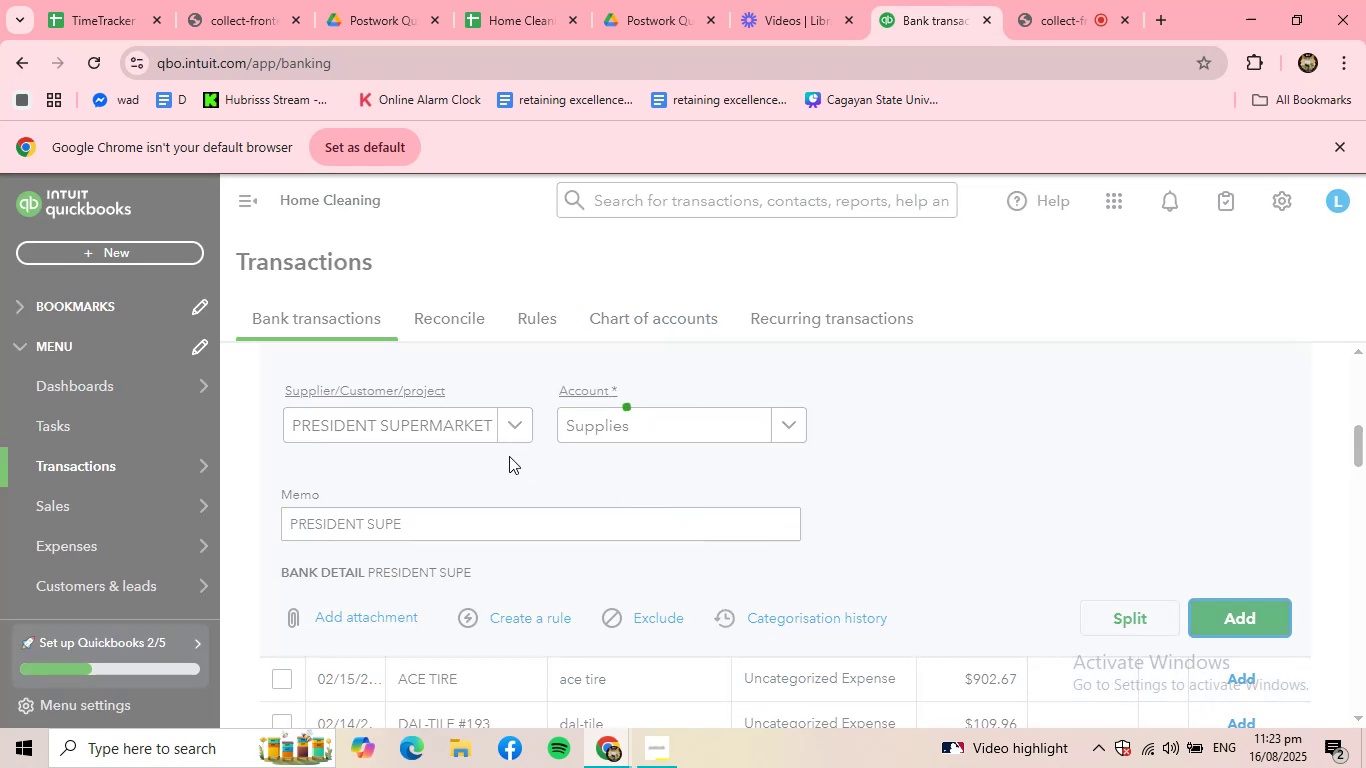 
scroll: coordinate [456, 472], scroll_direction: up, amount: 2.0
 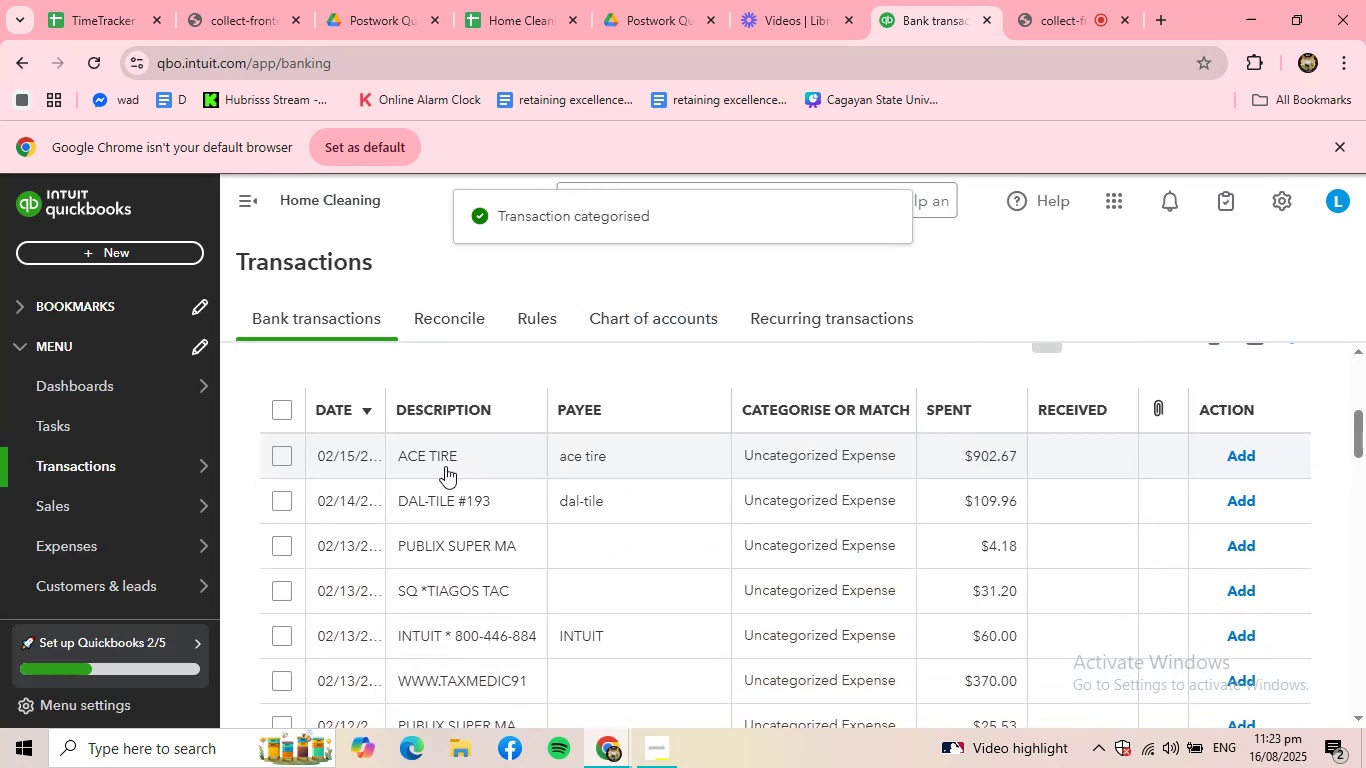 
left_click([443, 463])
 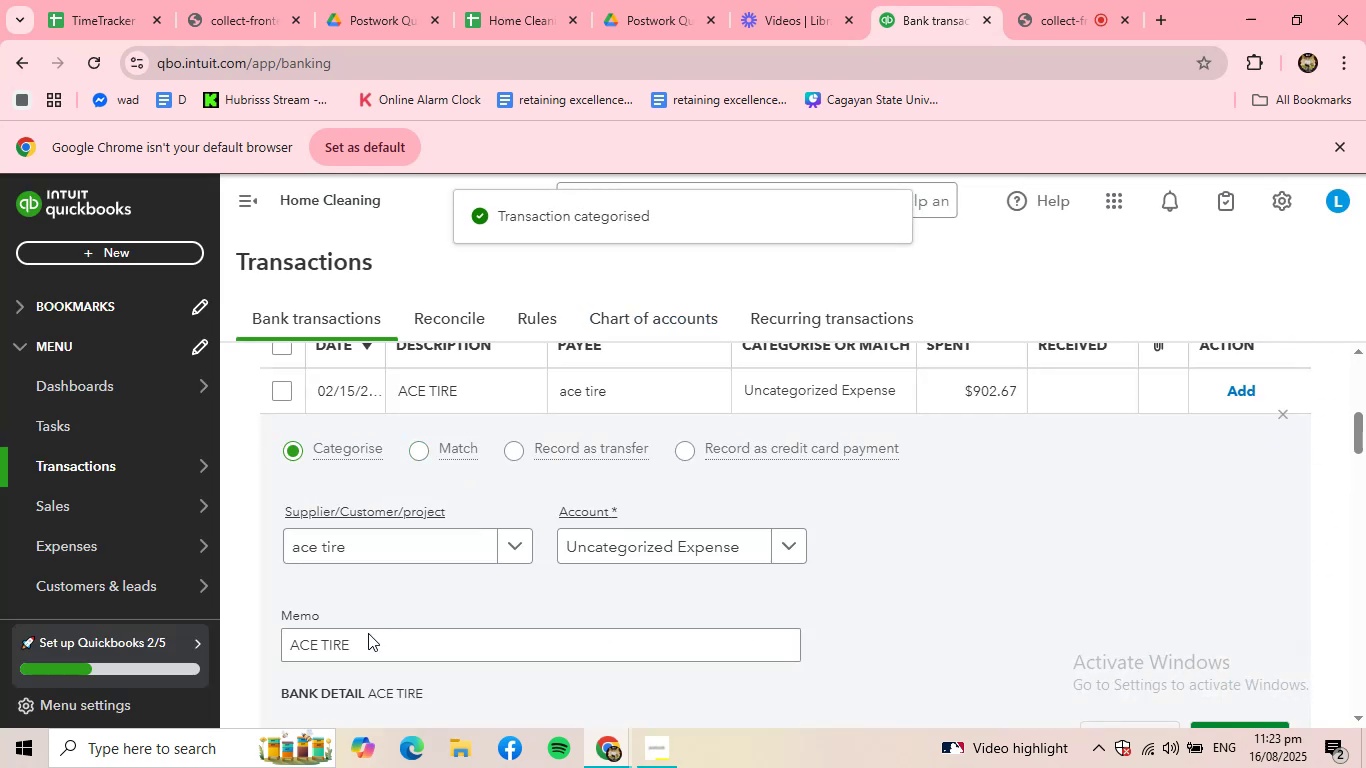 
left_click([387, 530])
 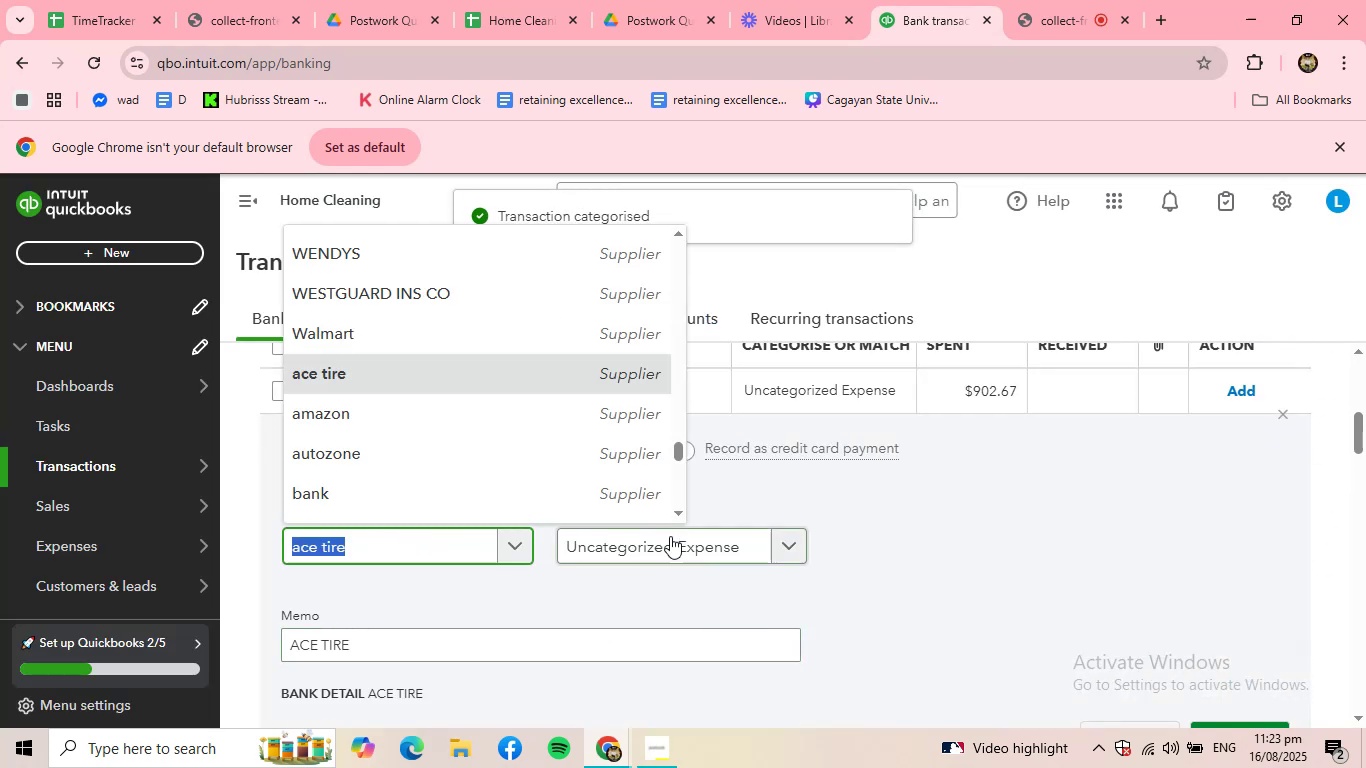 
double_click([704, 530])
 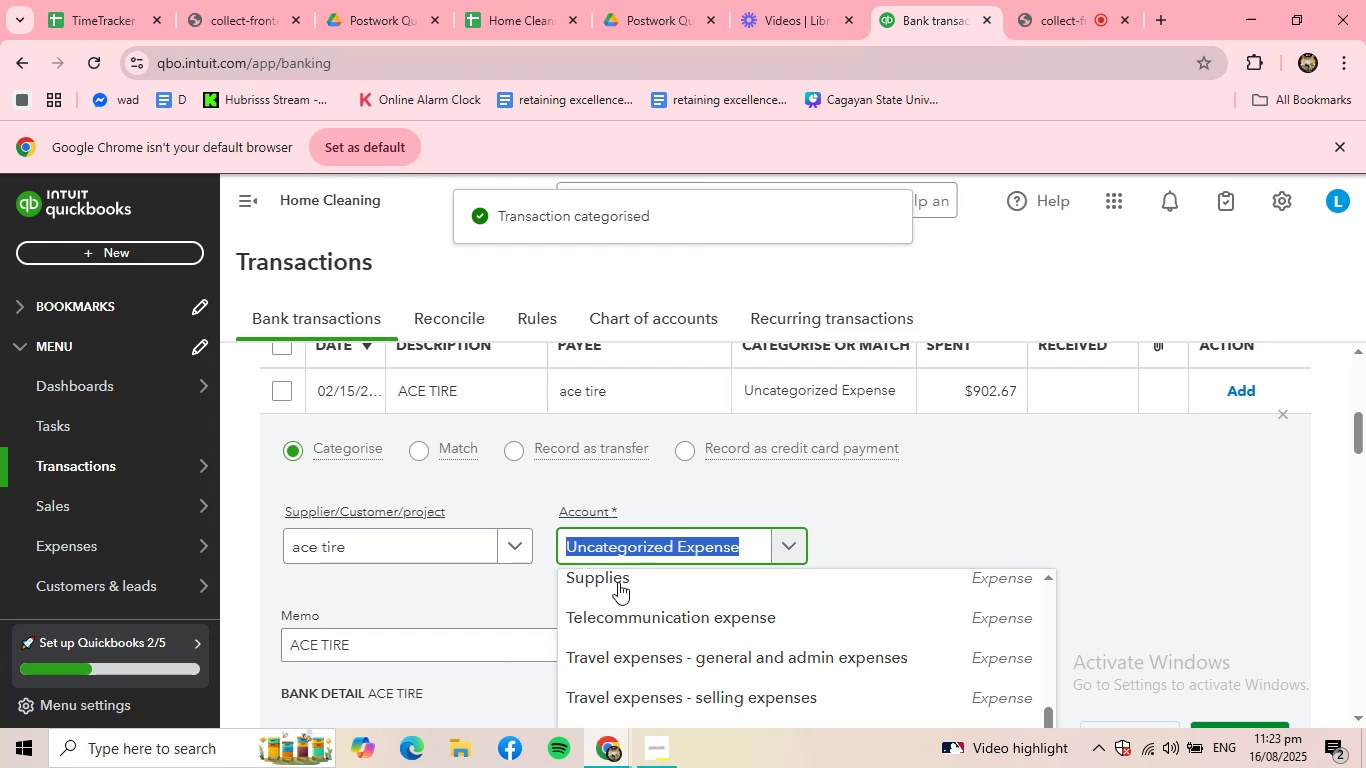 
left_click([615, 584])
 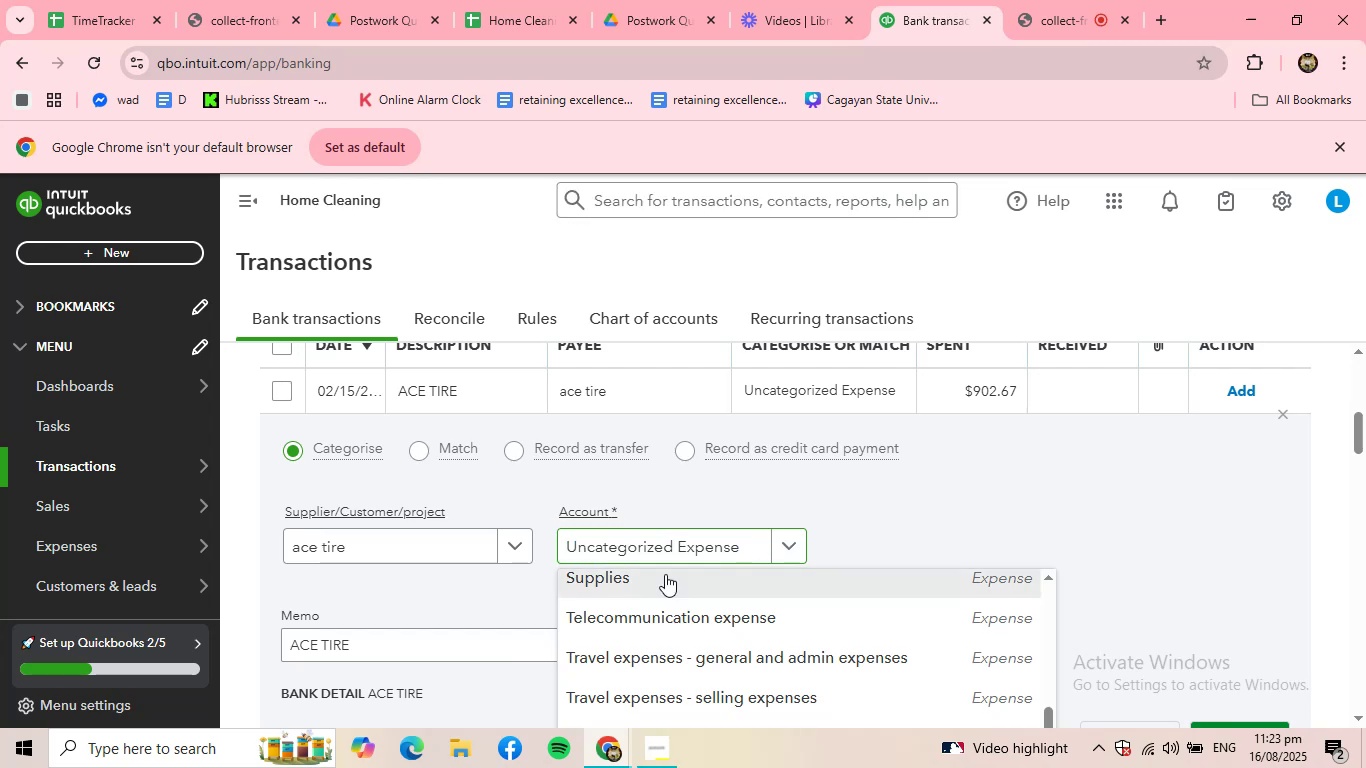 
scroll: coordinate [615, 574], scroll_direction: down, amount: 20.0
 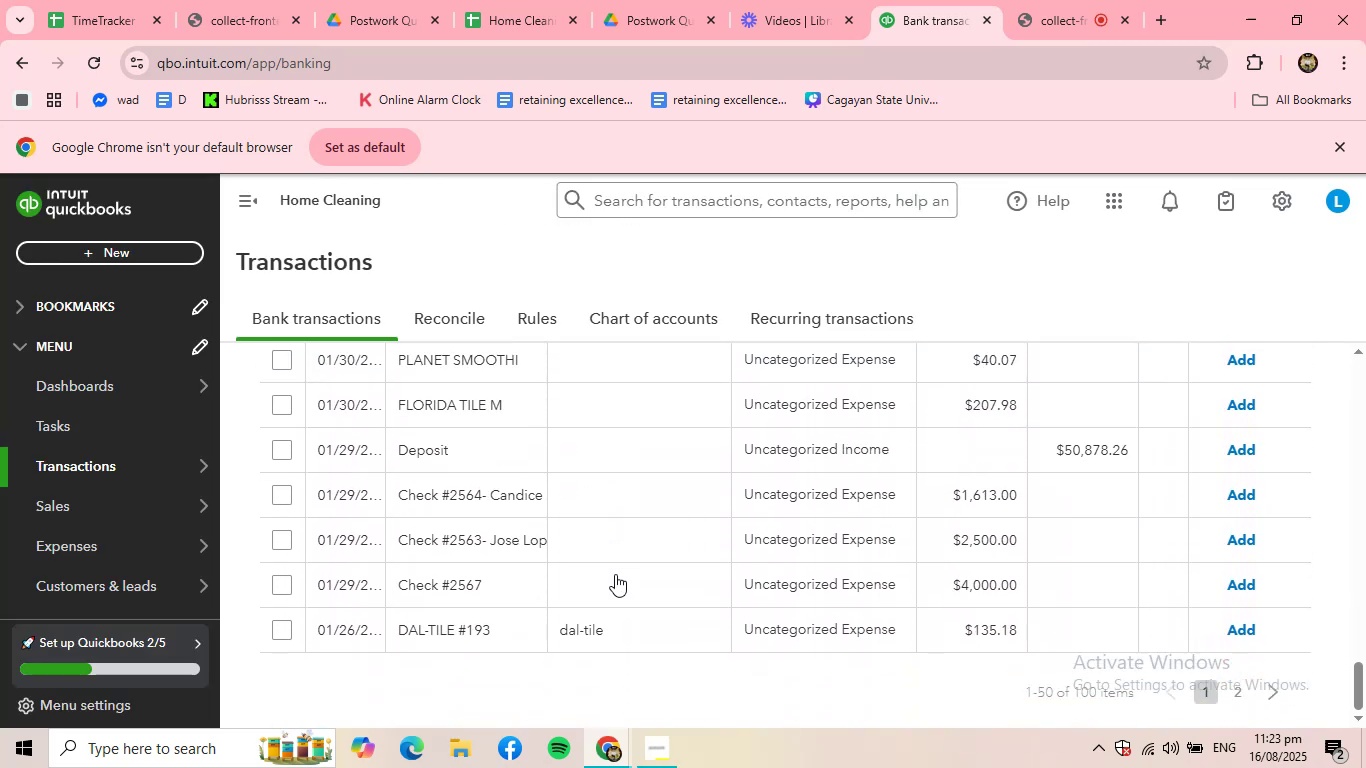 
scroll: coordinate [458, 542], scroll_direction: up, amount: 18.0
 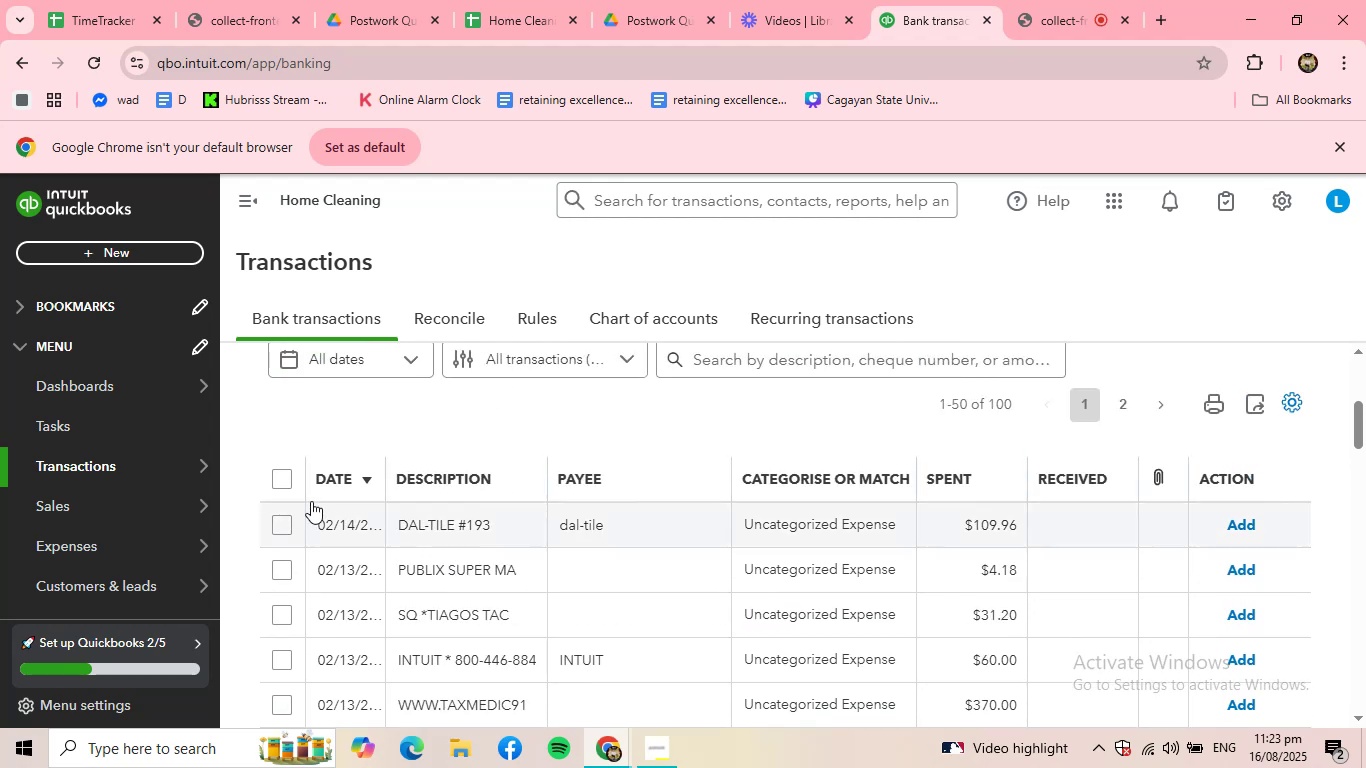 
left_click([335, 479])
 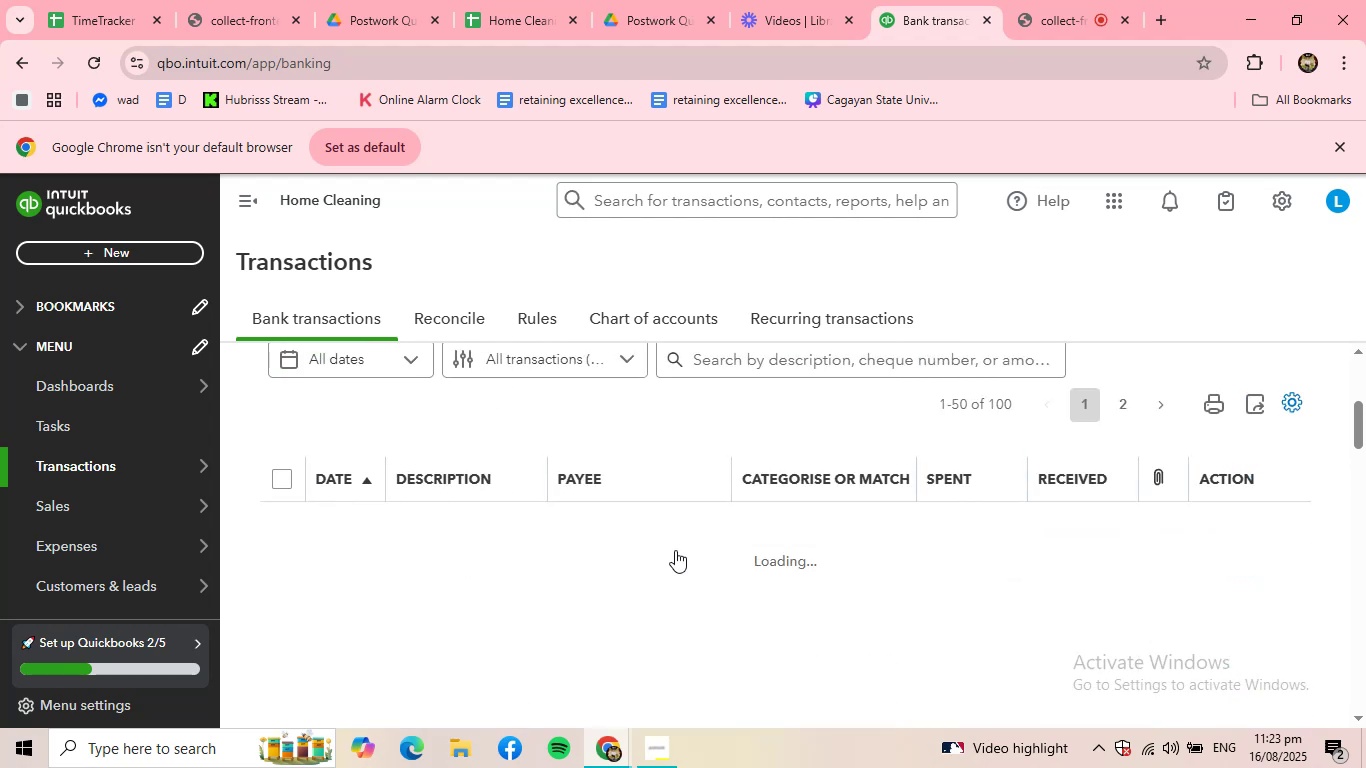 
scroll: coordinate [695, 554], scroll_direction: down, amount: 11.0
 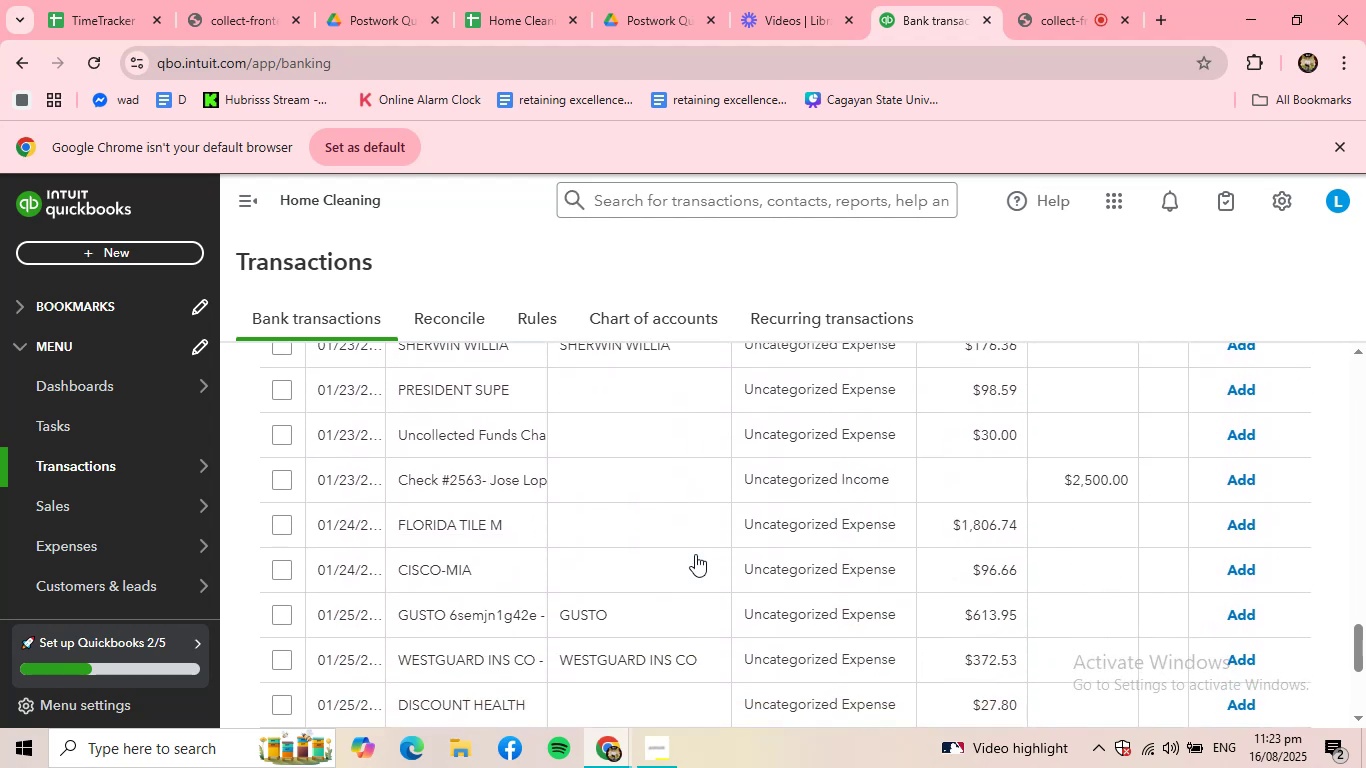 
scroll: coordinate [501, 508], scroll_direction: up, amount: 18.0
 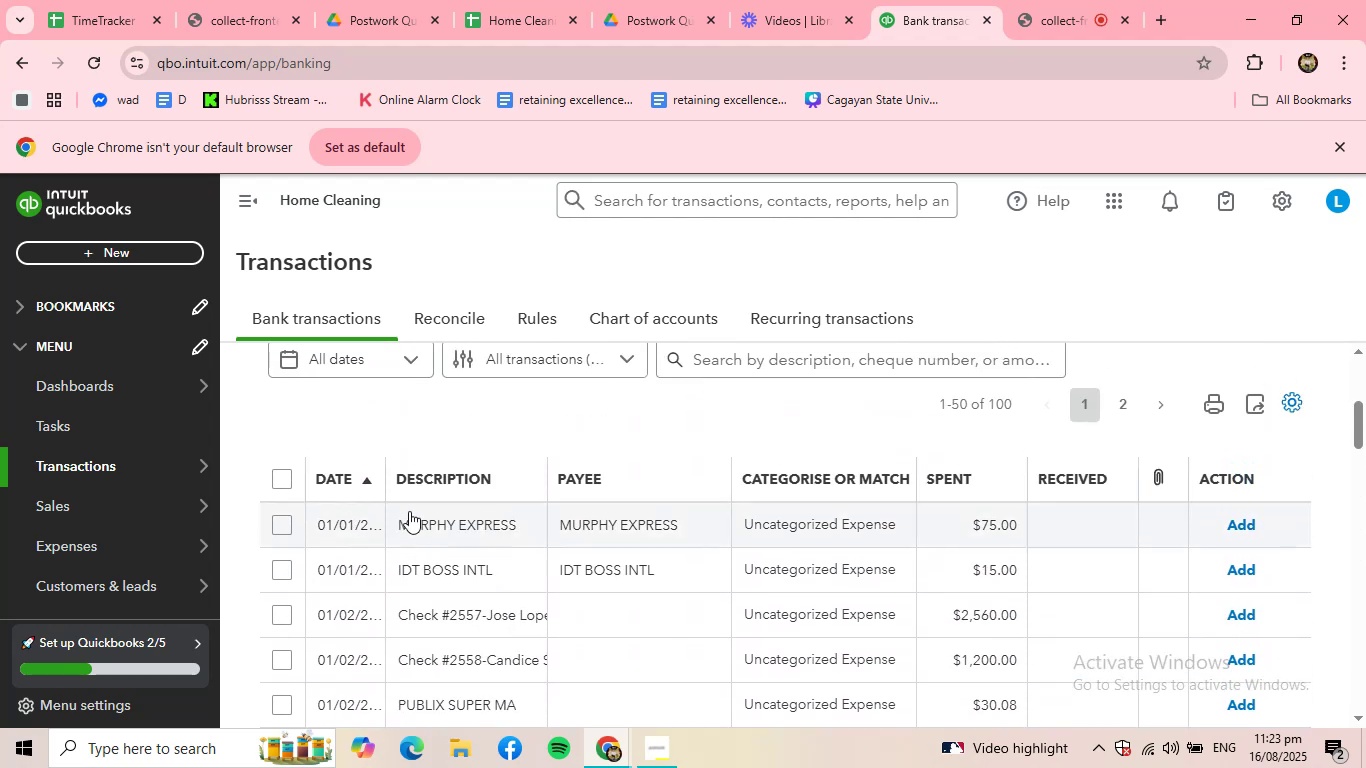 
left_click([409, 511])
 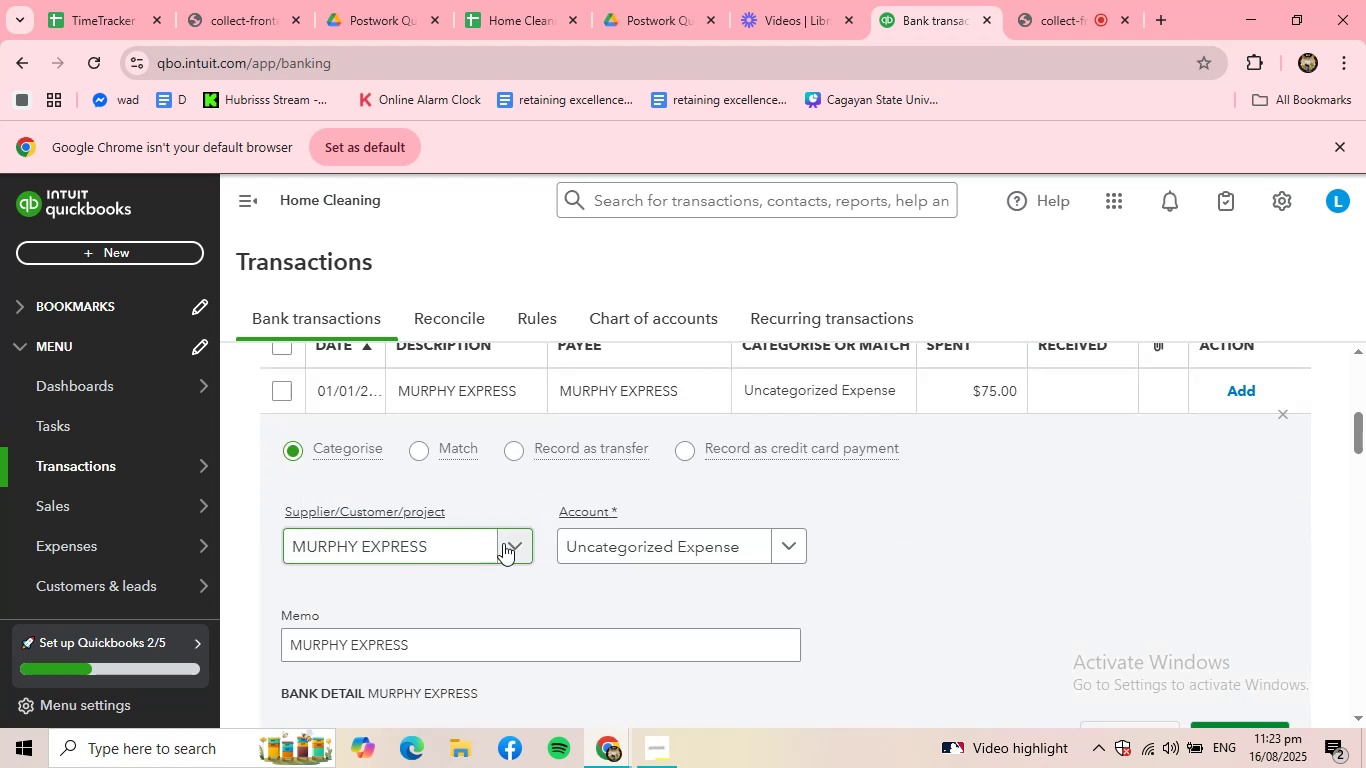 
left_click([714, 548])
 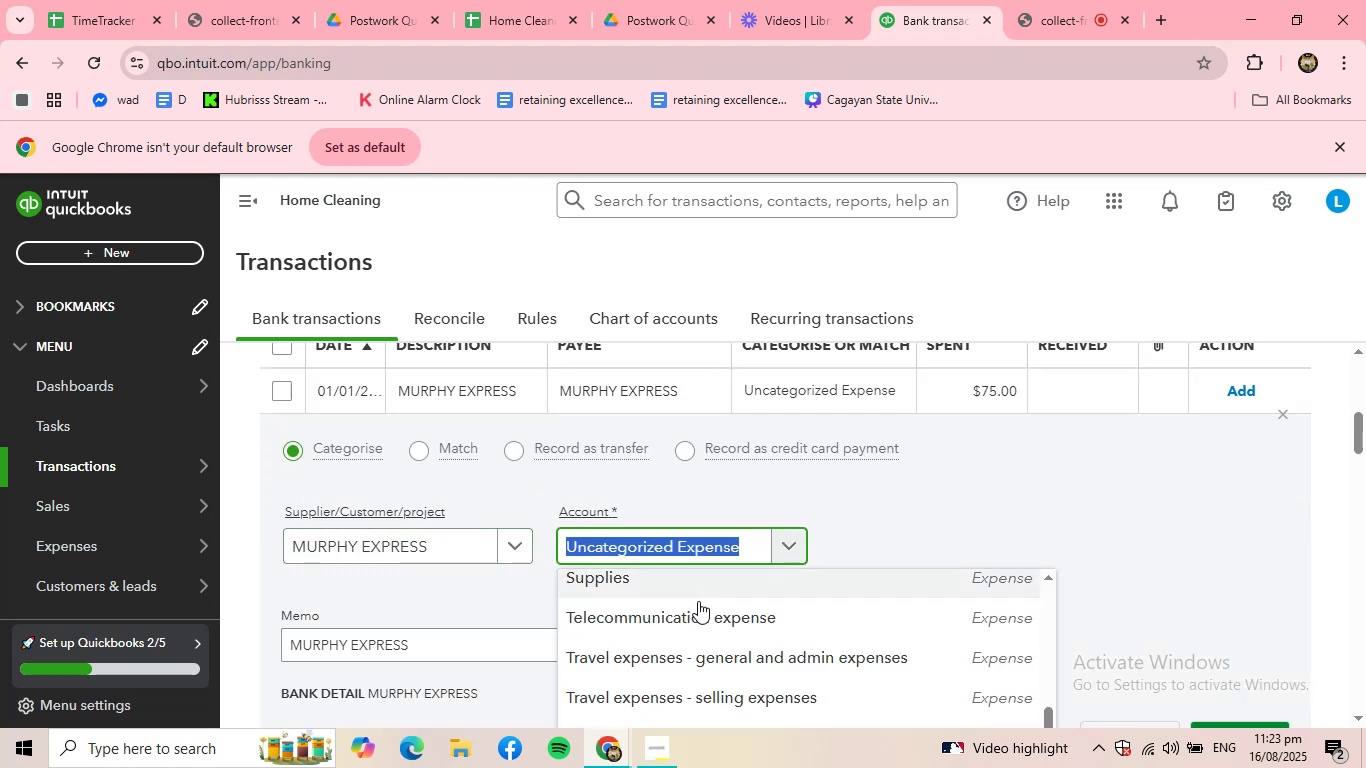 
left_click([709, 667])
 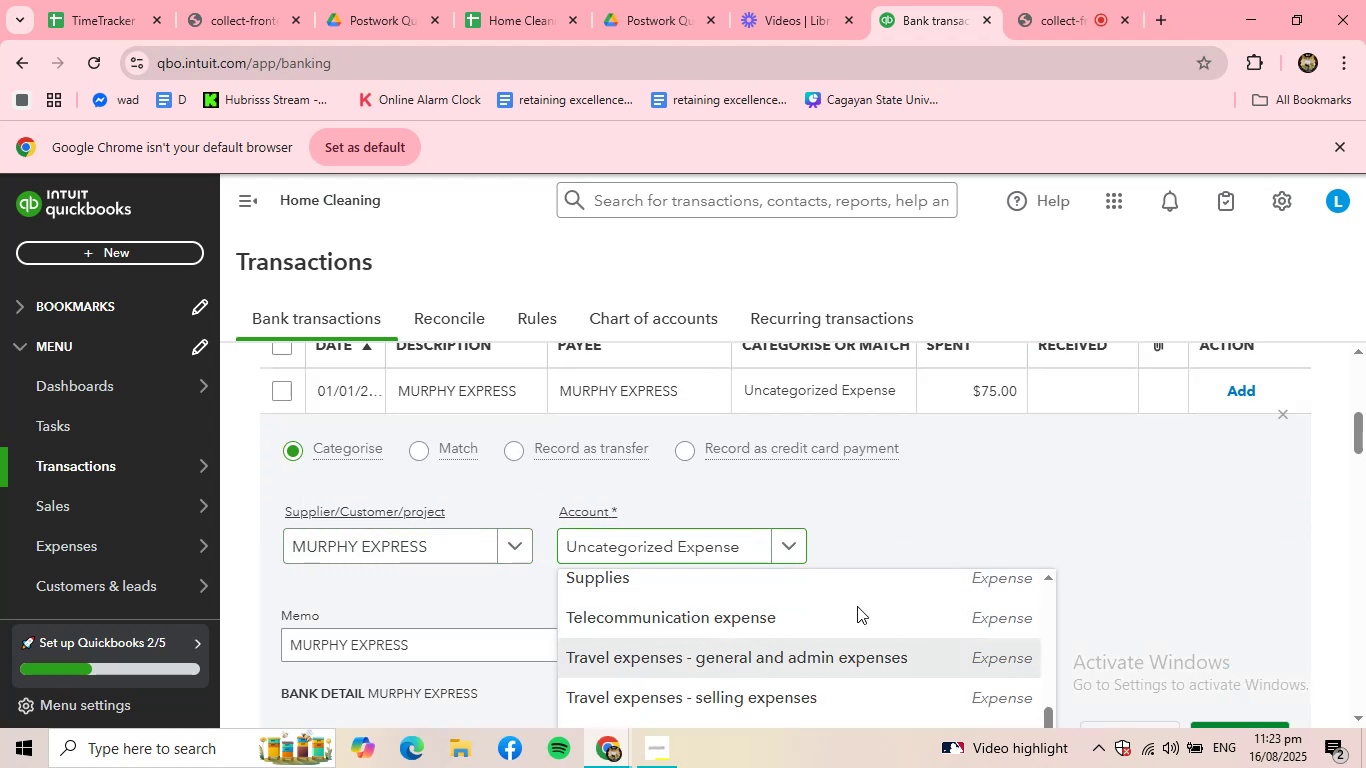 
scroll: coordinate [882, 596], scroll_direction: down, amount: 1.0
 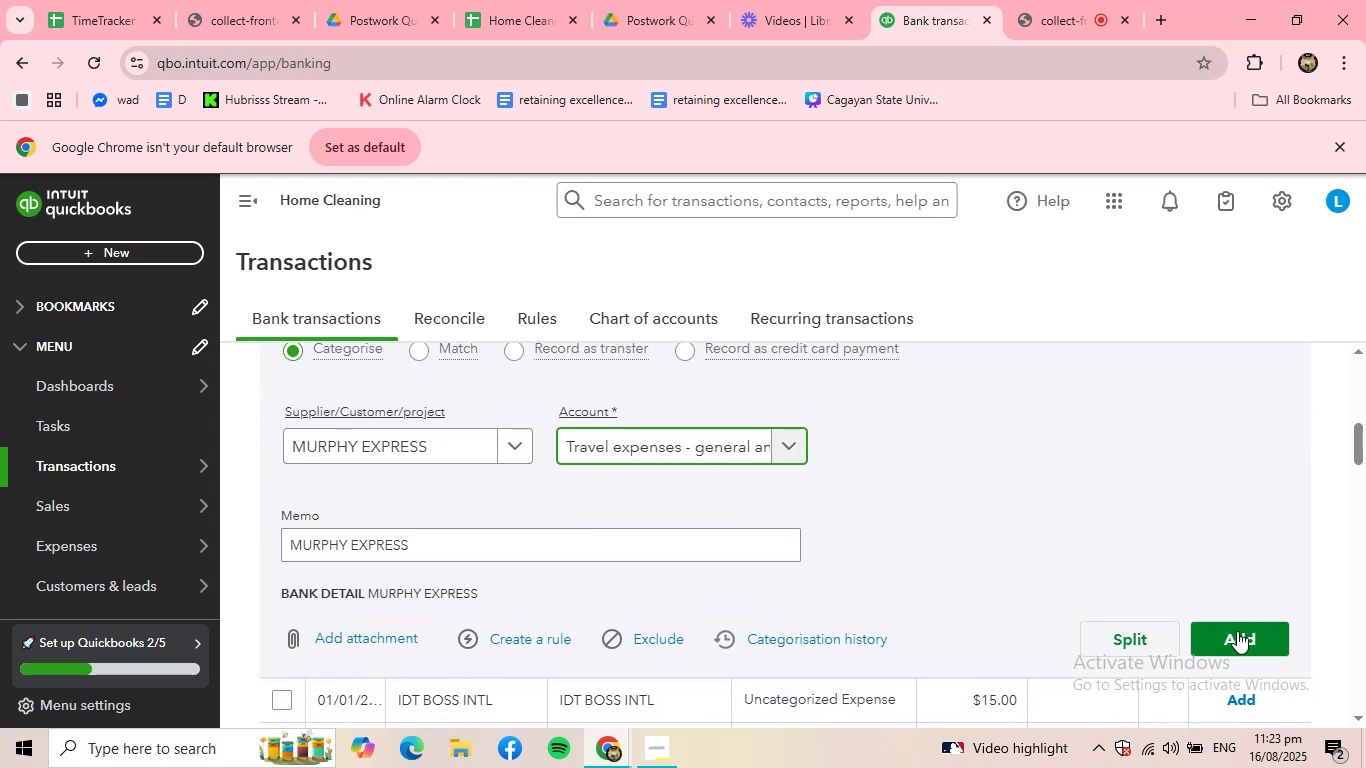 
left_click([1255, 637])
 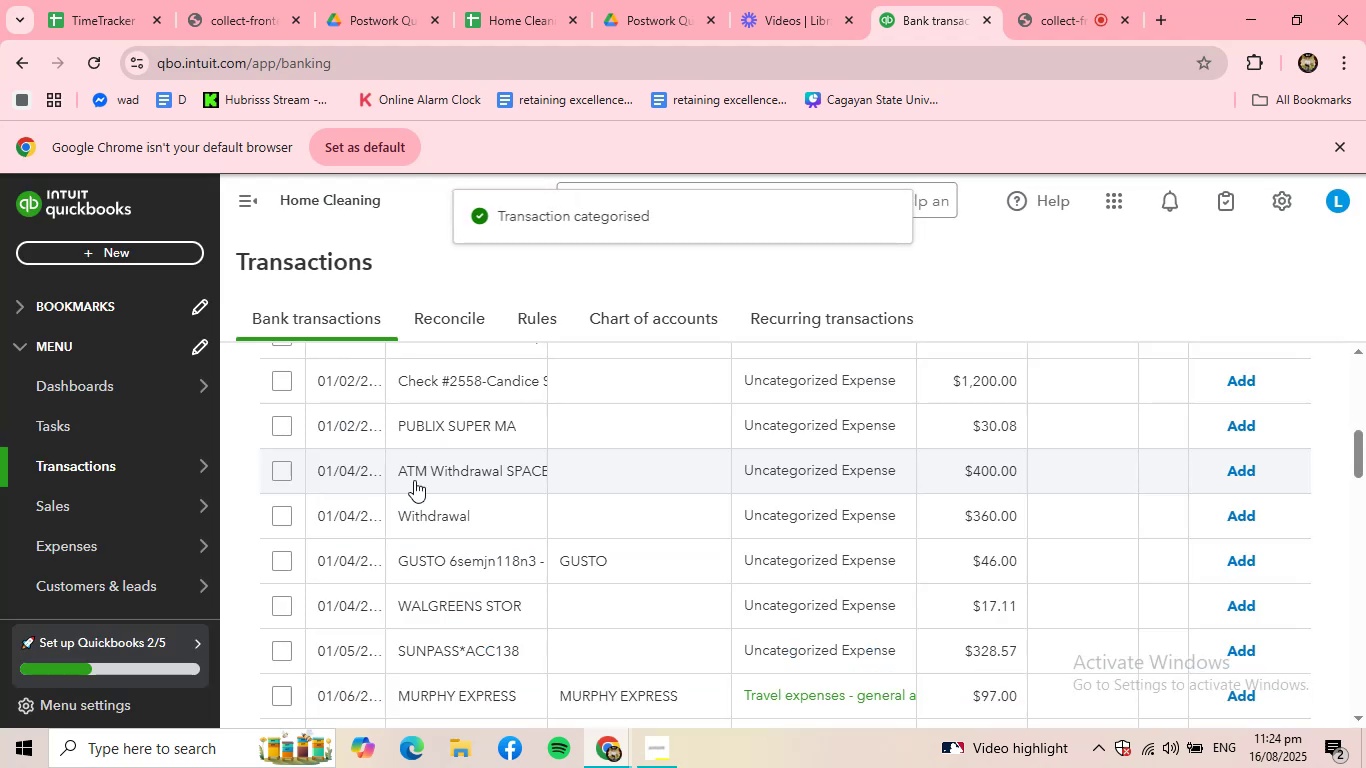 
scroll: coordinate [431, 422], scroll_direction: up, amount: 2.0
 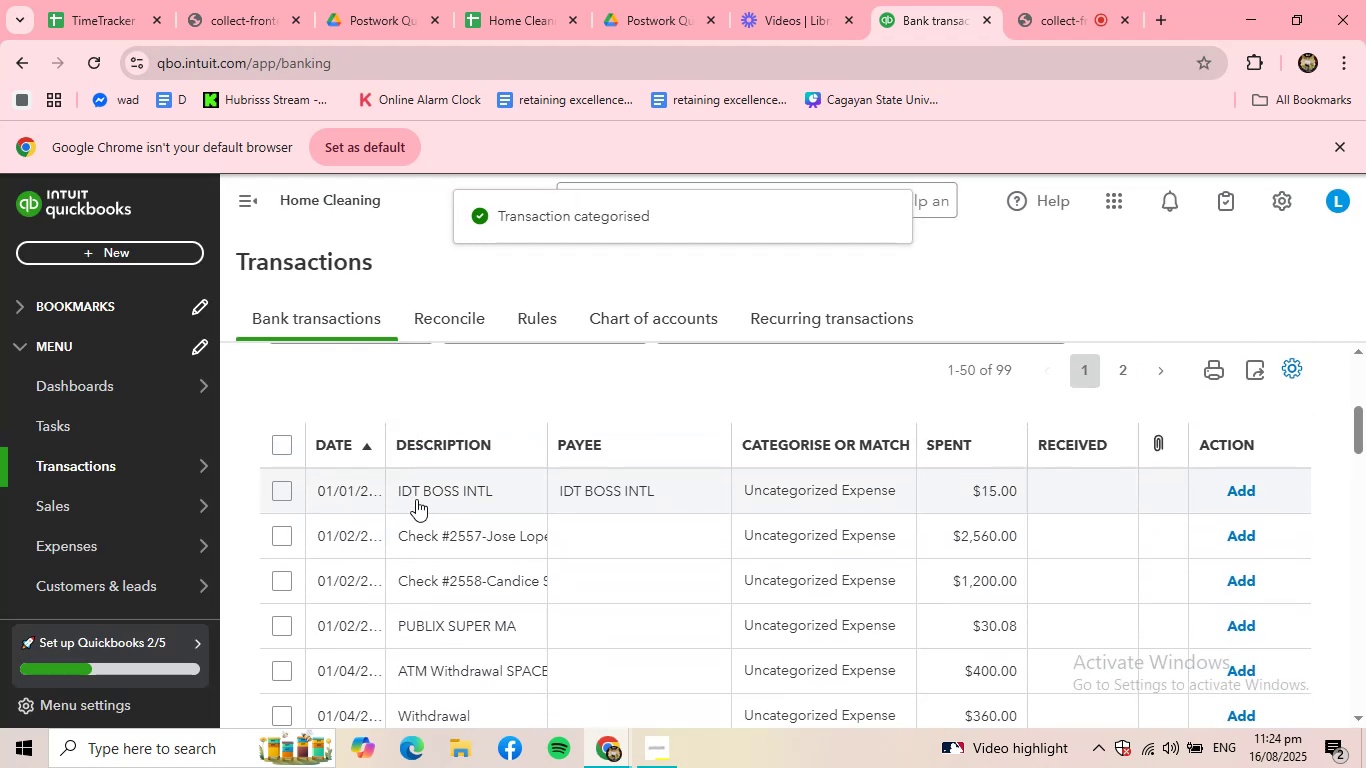 
left_click([409, 482])
 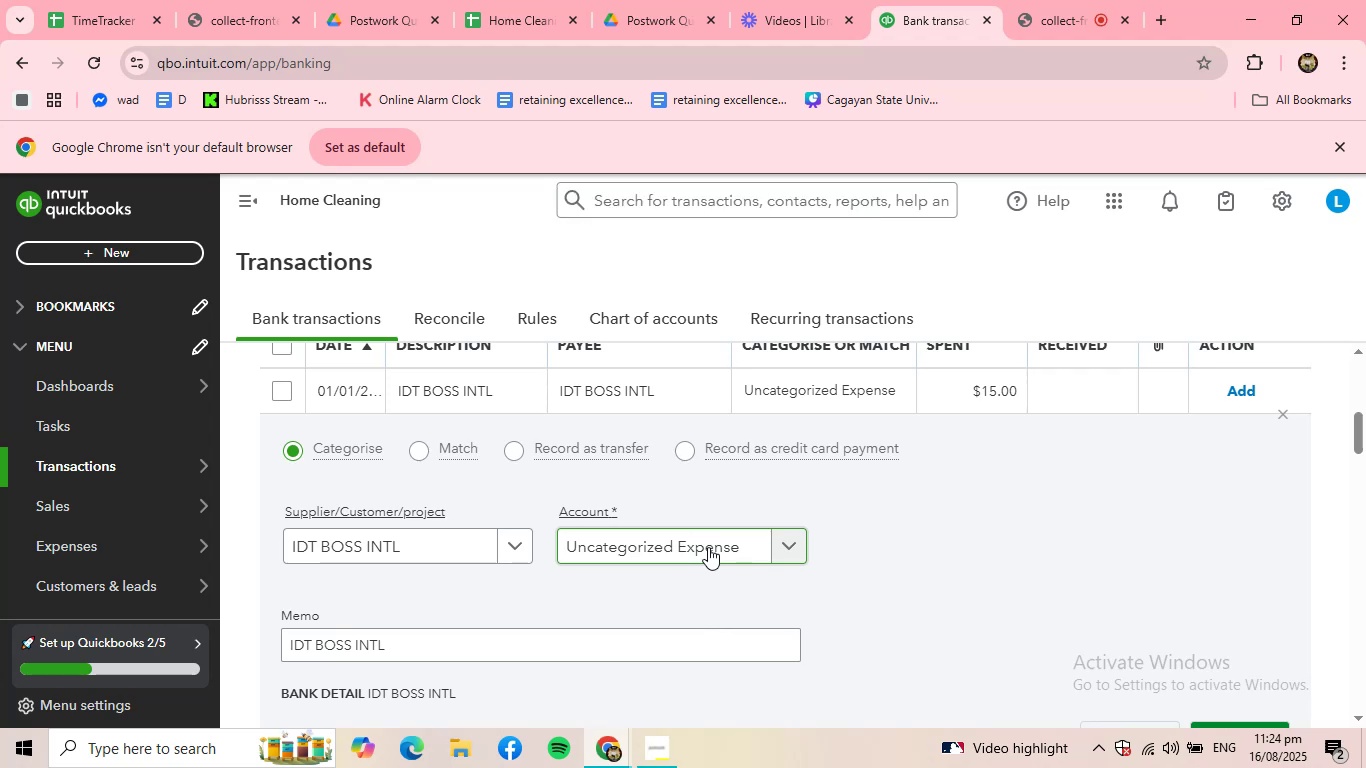 
left_click([708, 547])
 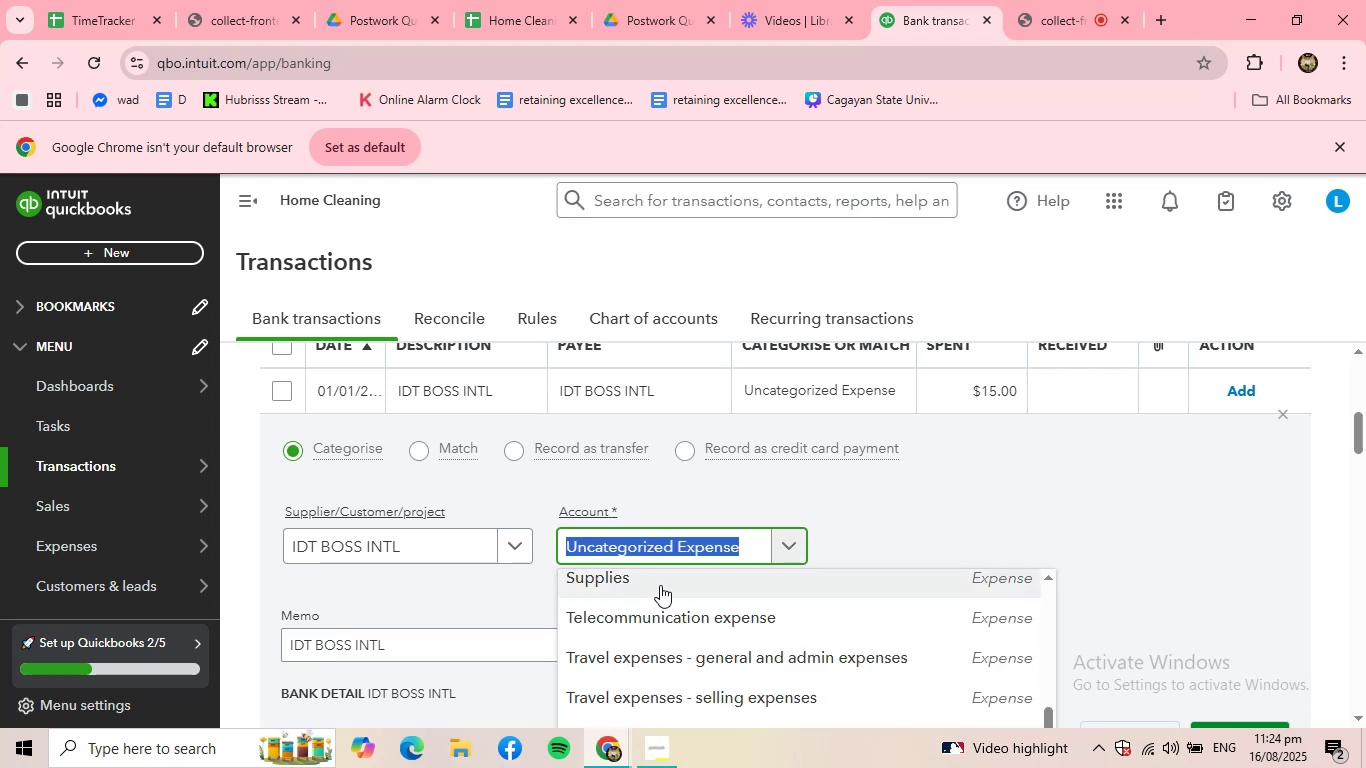 
left_click([660, 585])
 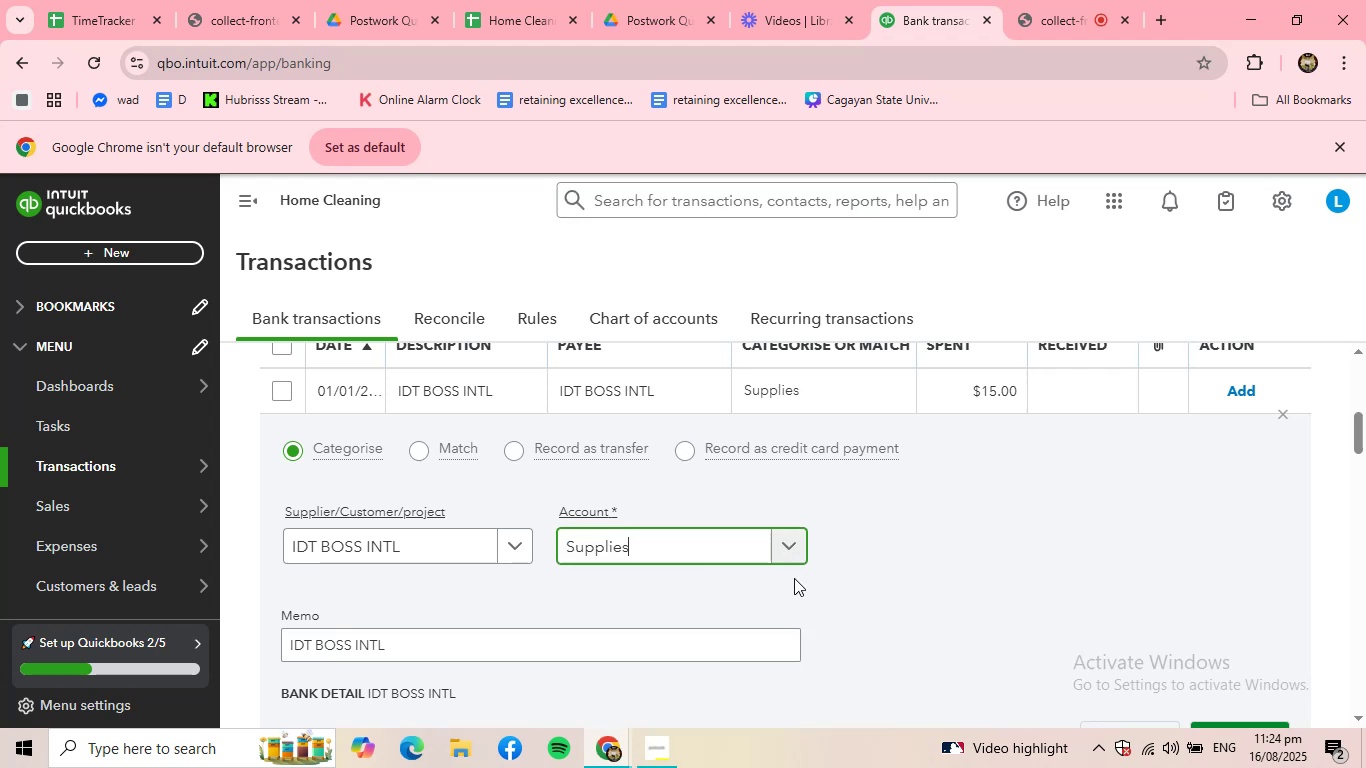 
scroll: coordinate [811, 568], scroll_direction: down, amount: 1.0
 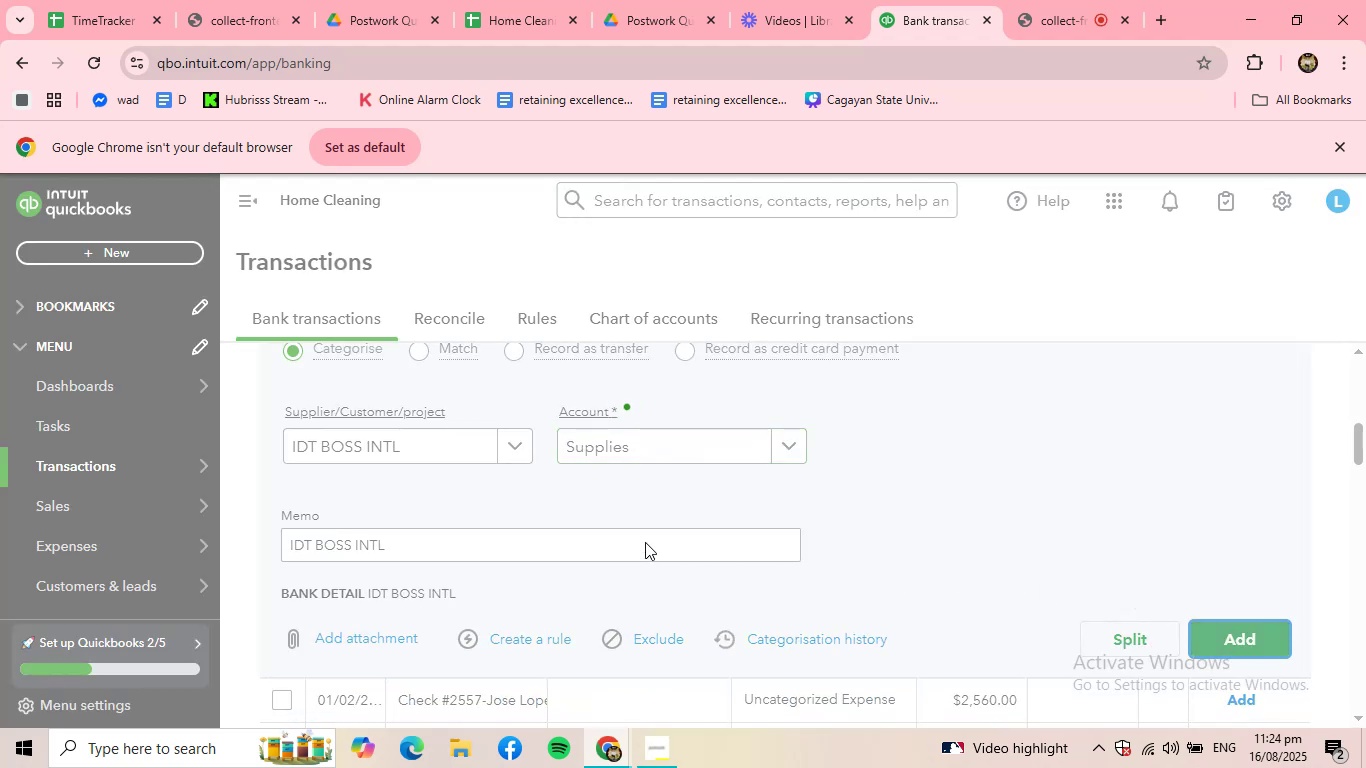 
scroll: coordinate [585, 513], scroll_direction: up, amount: 2.0
 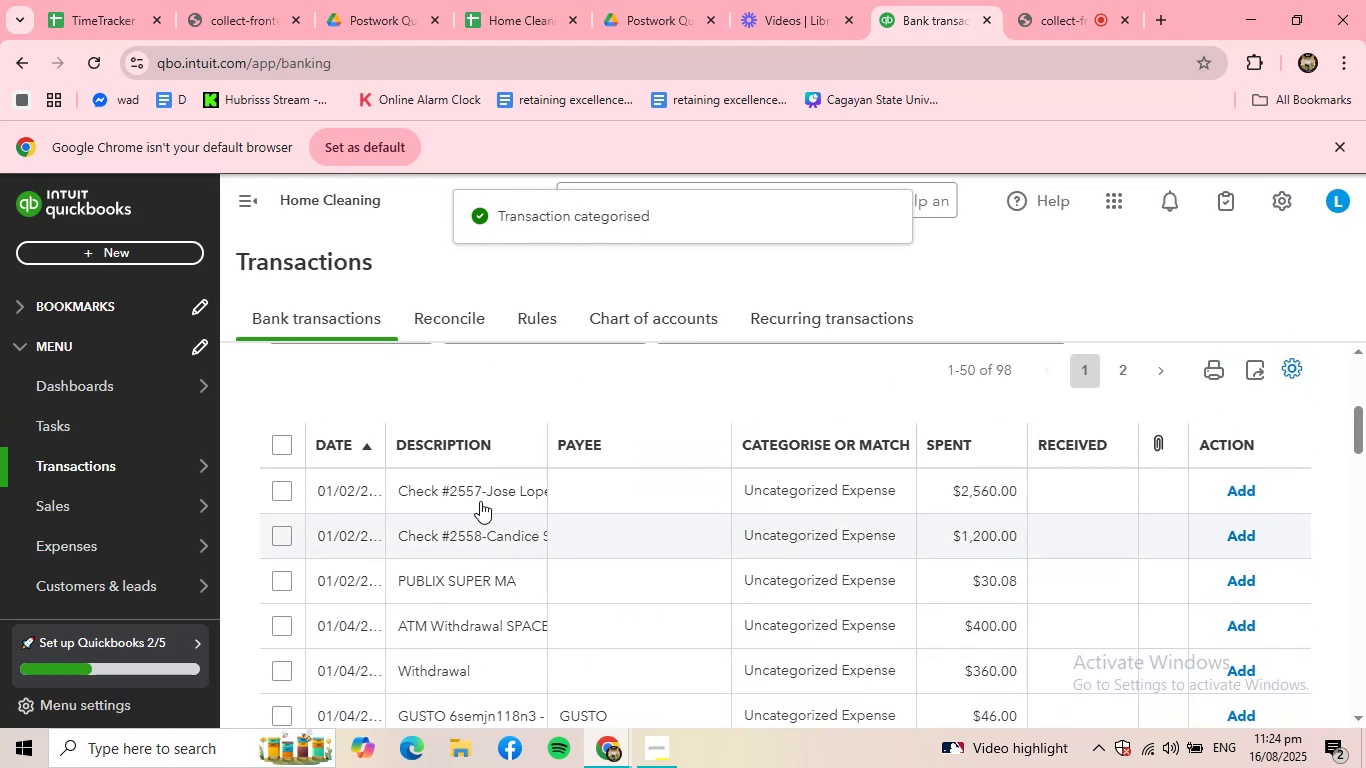 
left_click([479, 495])
 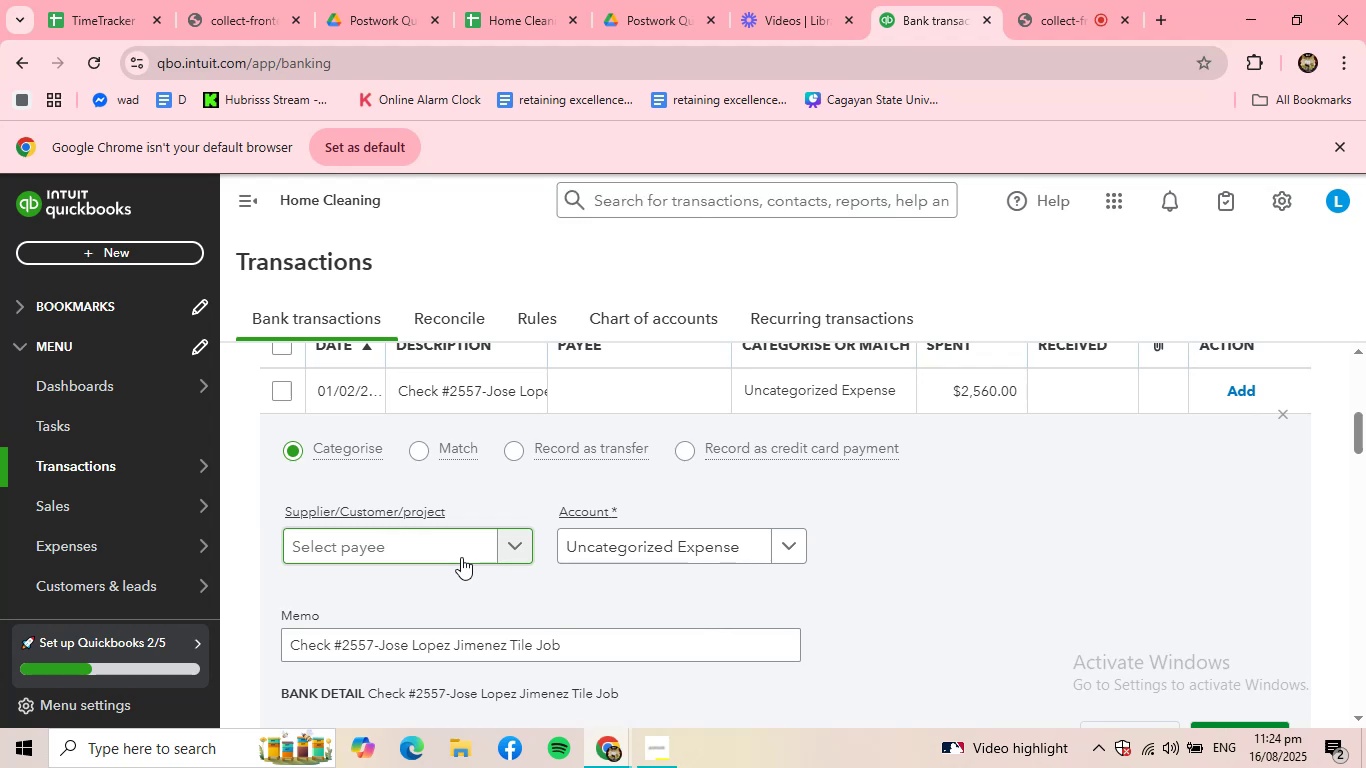 
left_click([461, 553])
 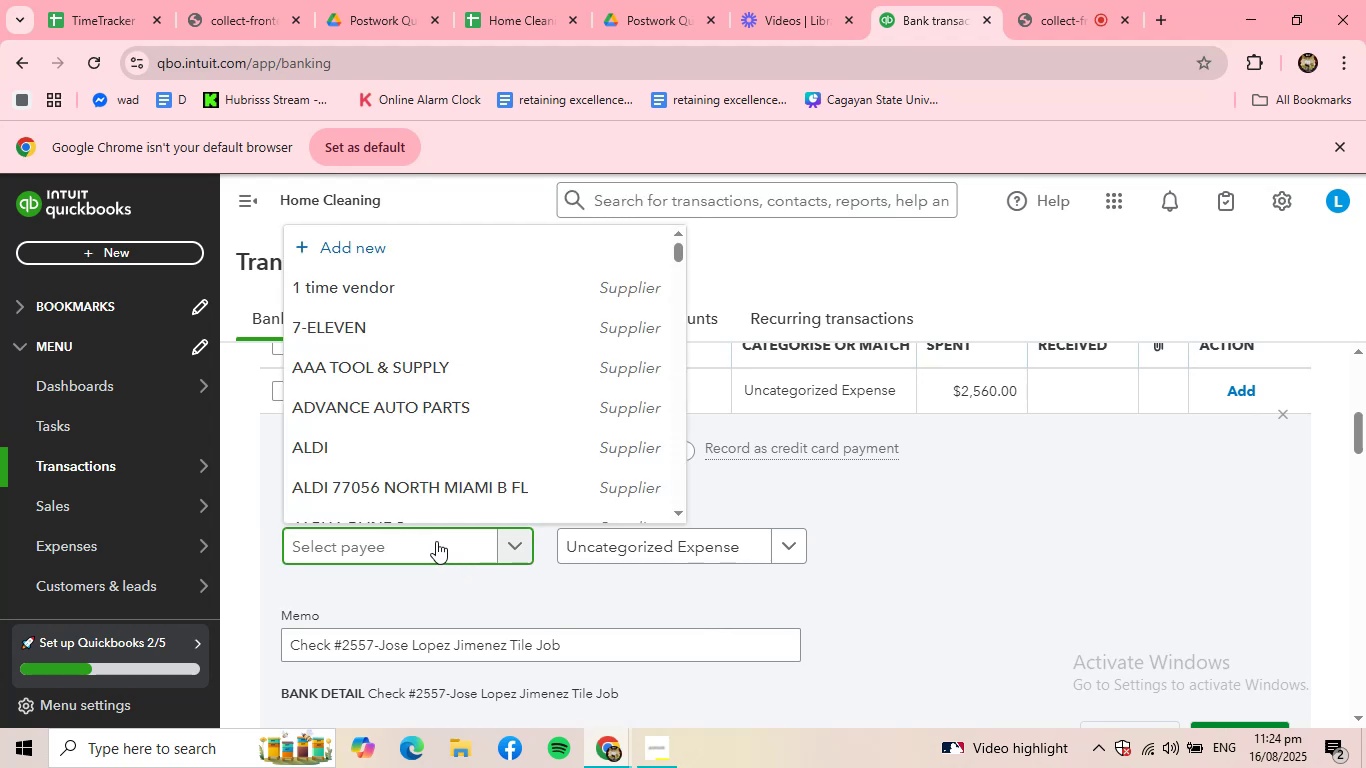 
wait(8.91)
 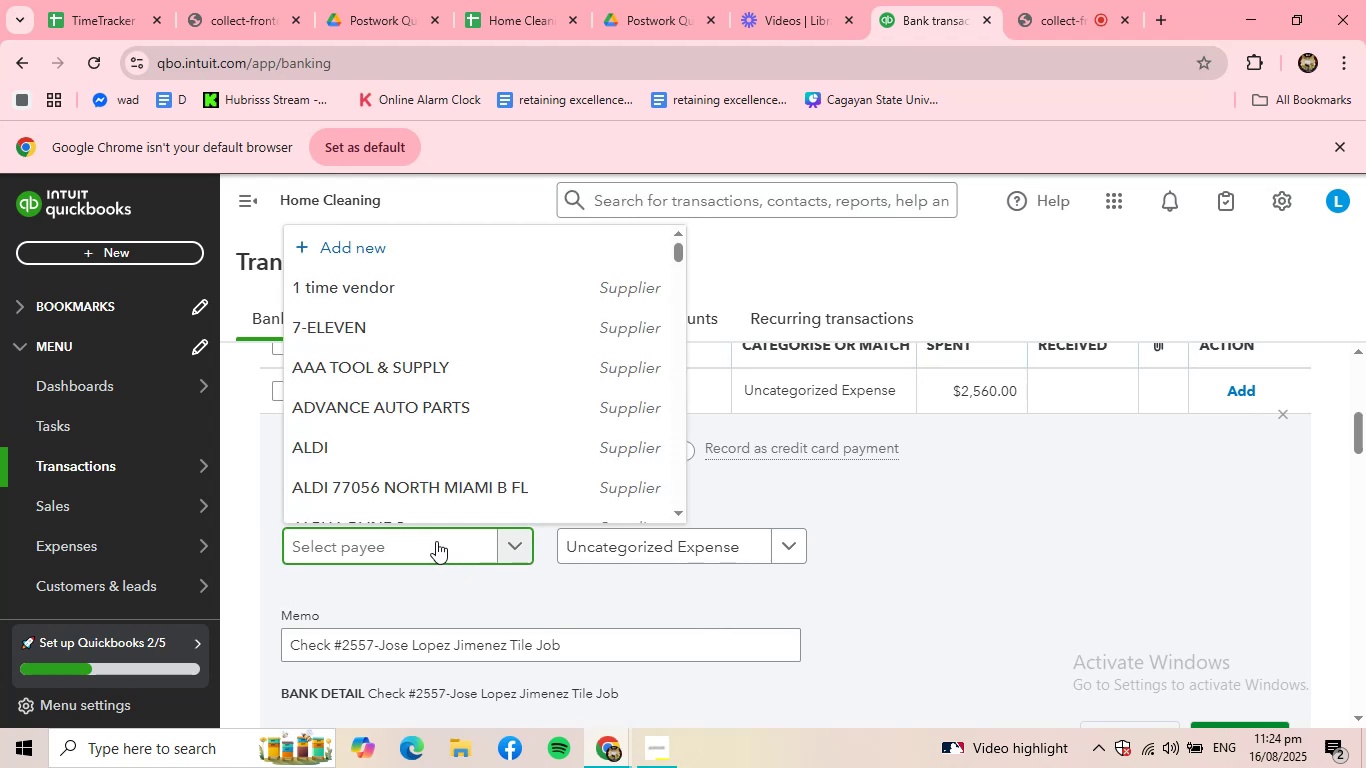 
left_click([381, 255])
 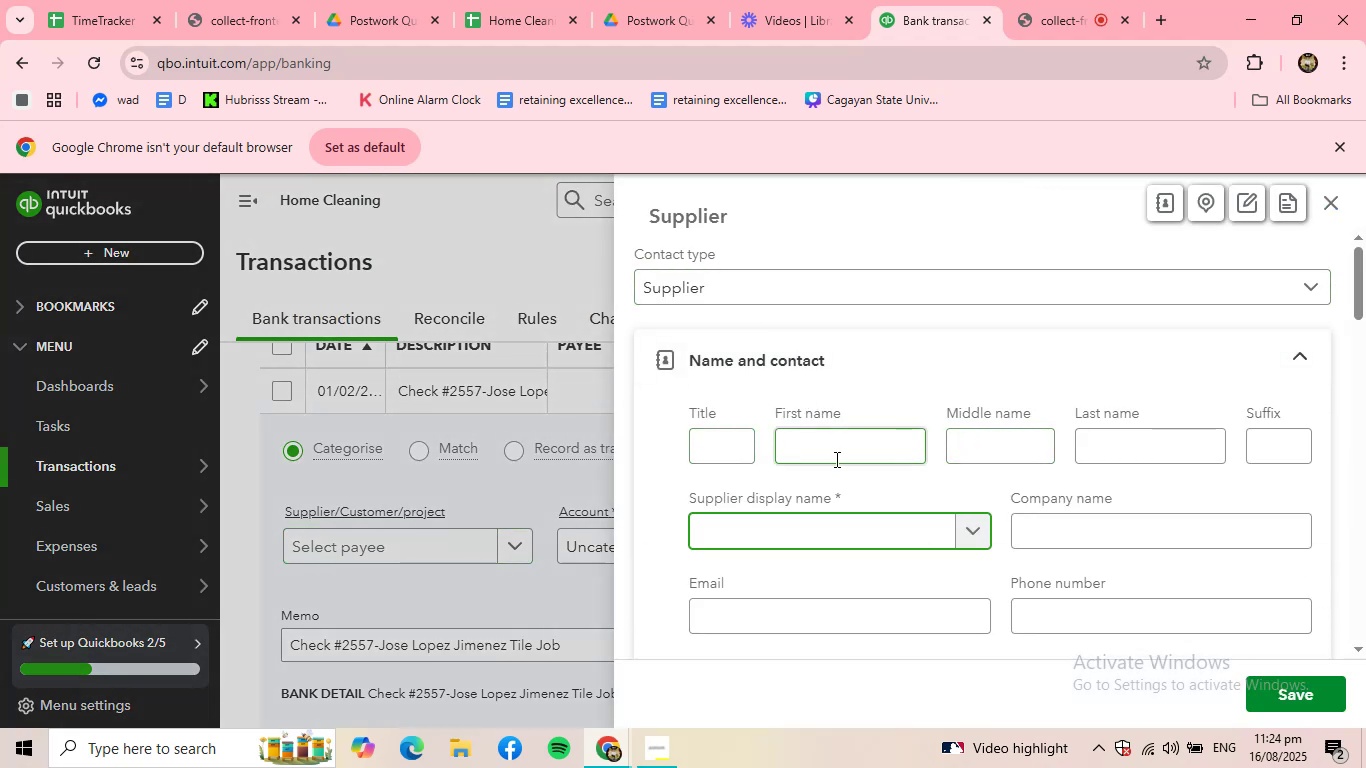 
wait(7.44)
 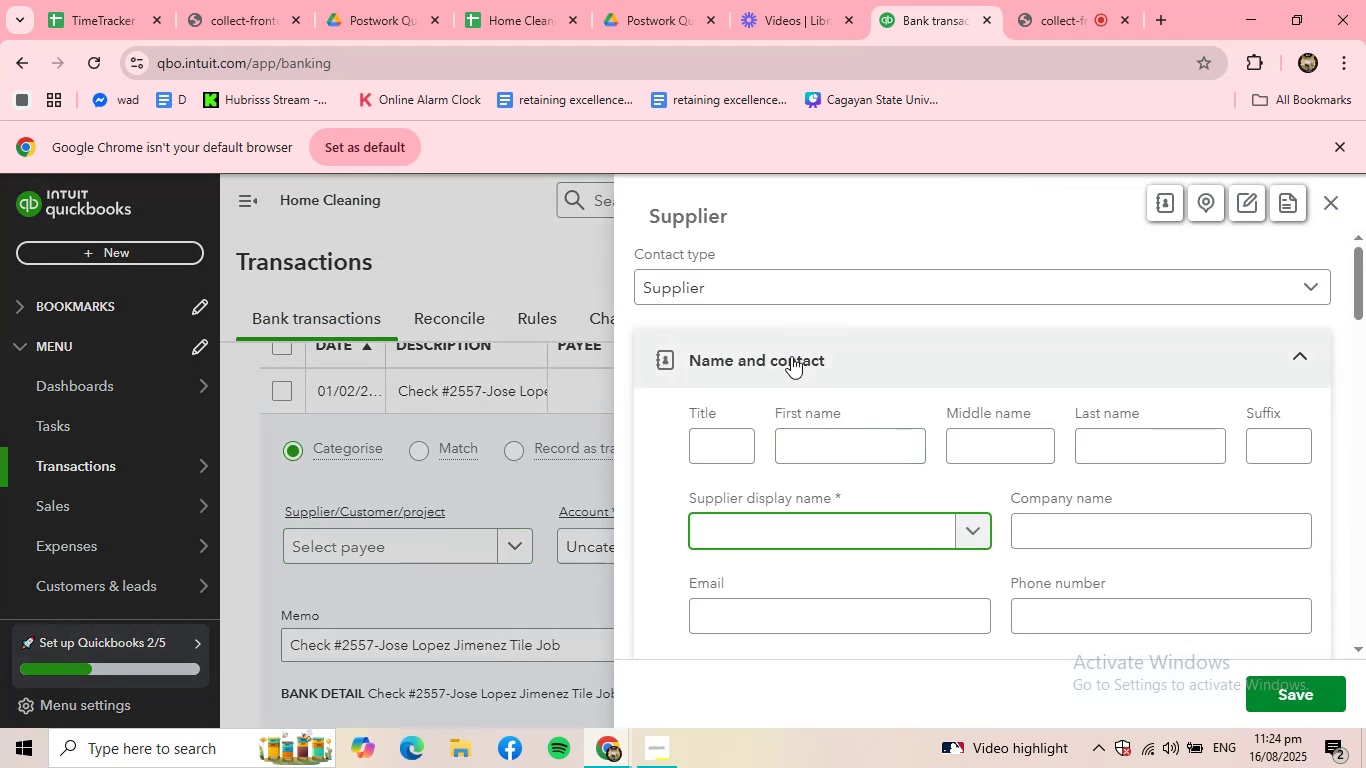 
type(HOSE )
key(Backspace)
key(Backspace)
key(Backspace)
key(Backspace)
key(Backspace)
key(Backspace)
type(JOSE LP)
key(Backspace)
type(OPEX)
key(Backspace)
type(Z)
 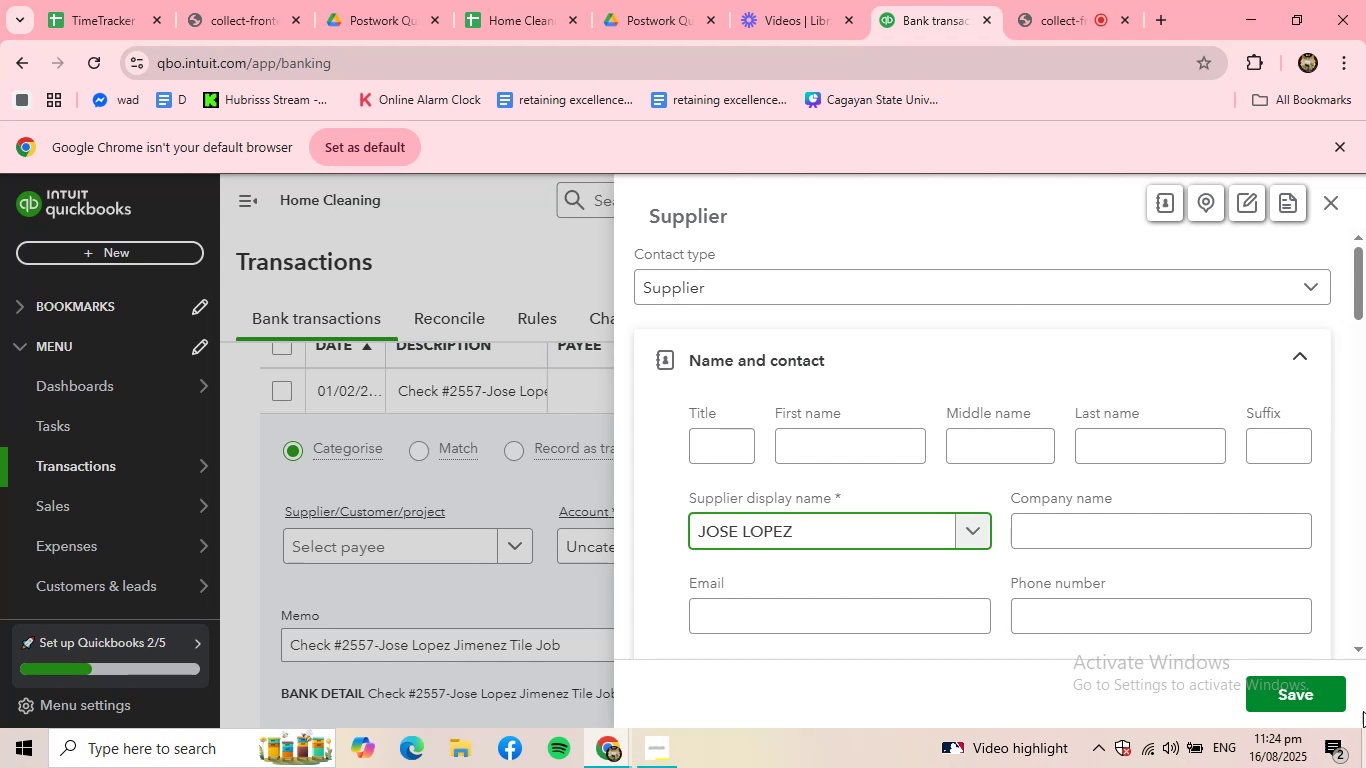 
left_click([1315, 689])
 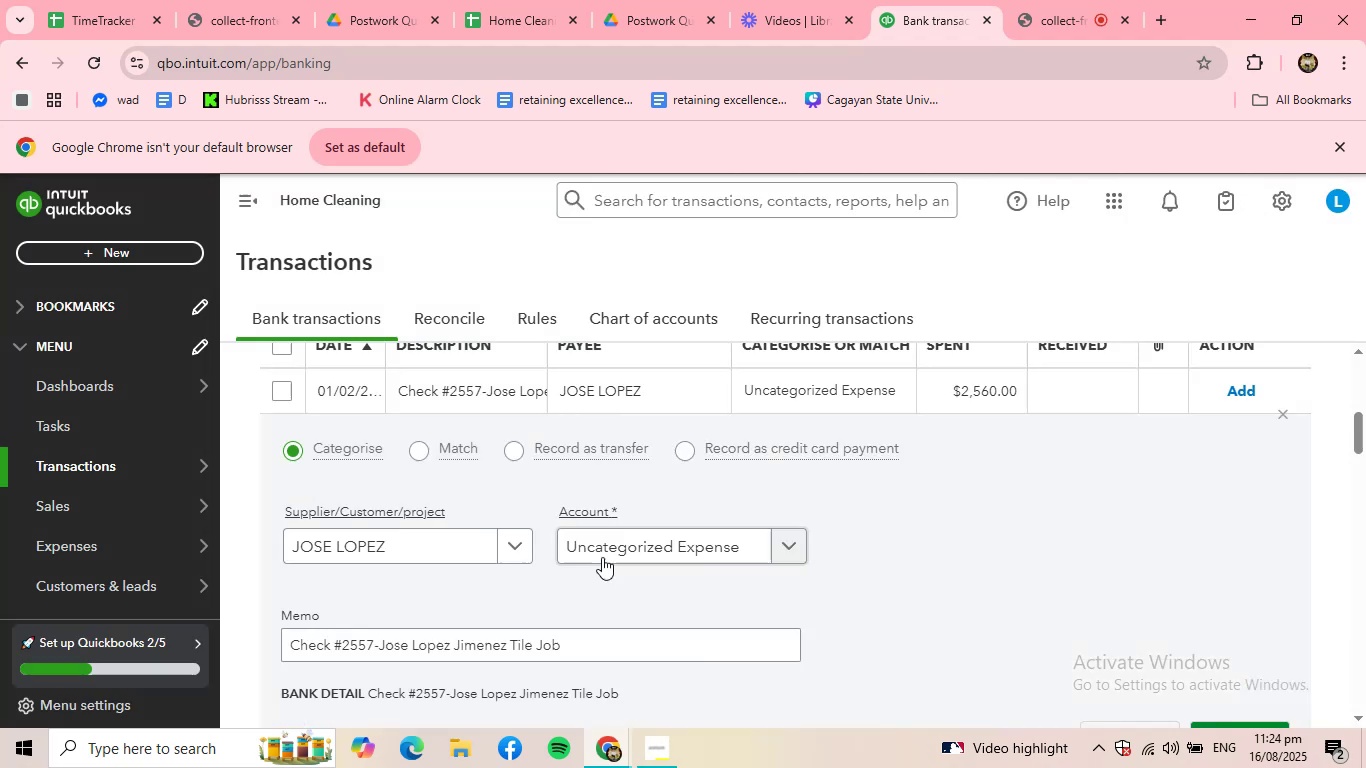 
left_click([604, 551])
 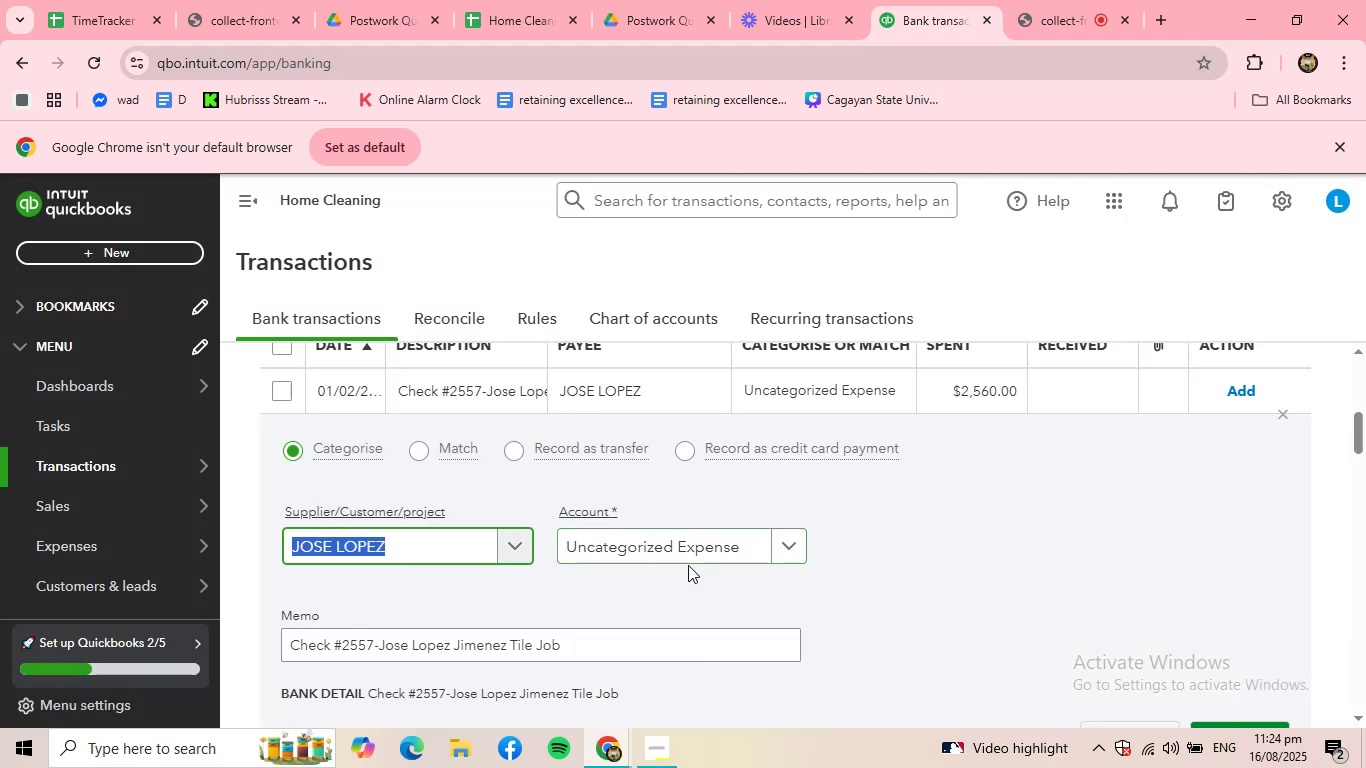 
left_click([683, 543])
 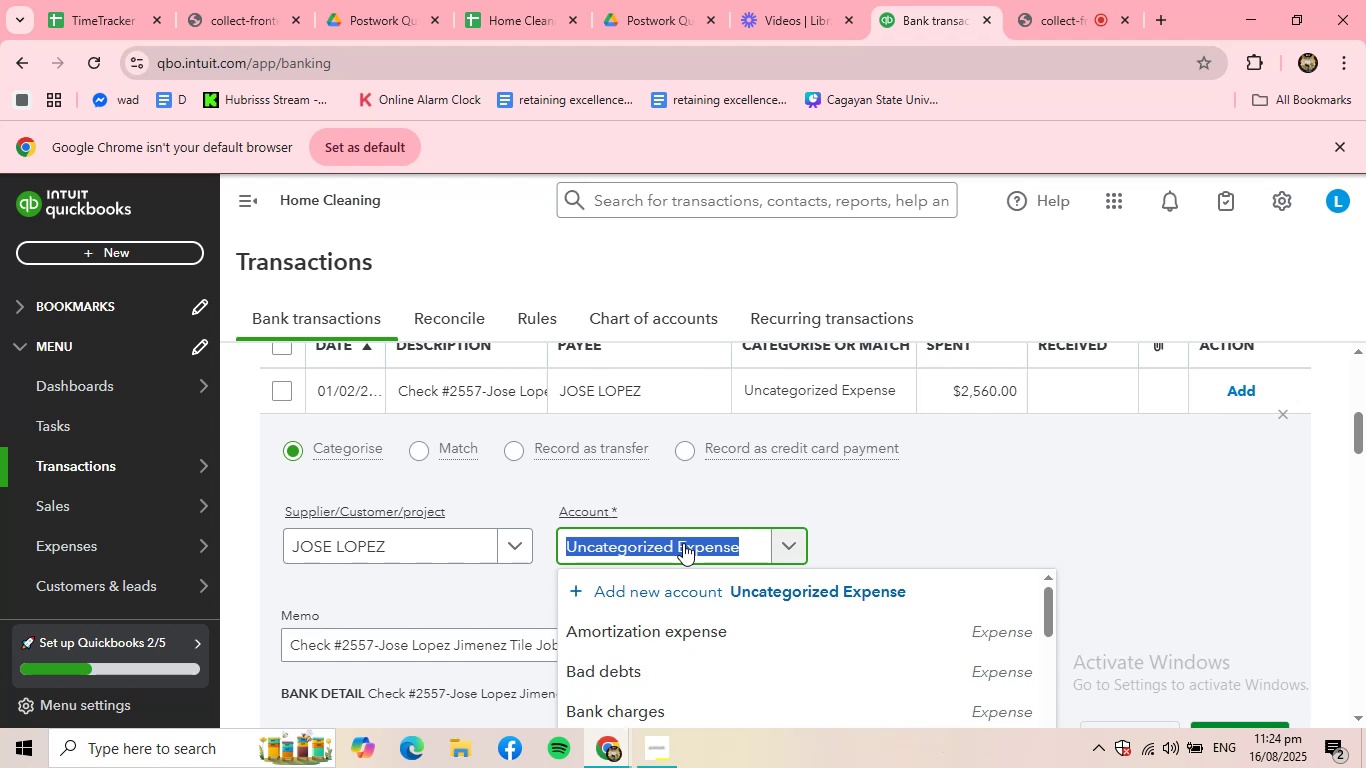 
type(WAGE)
 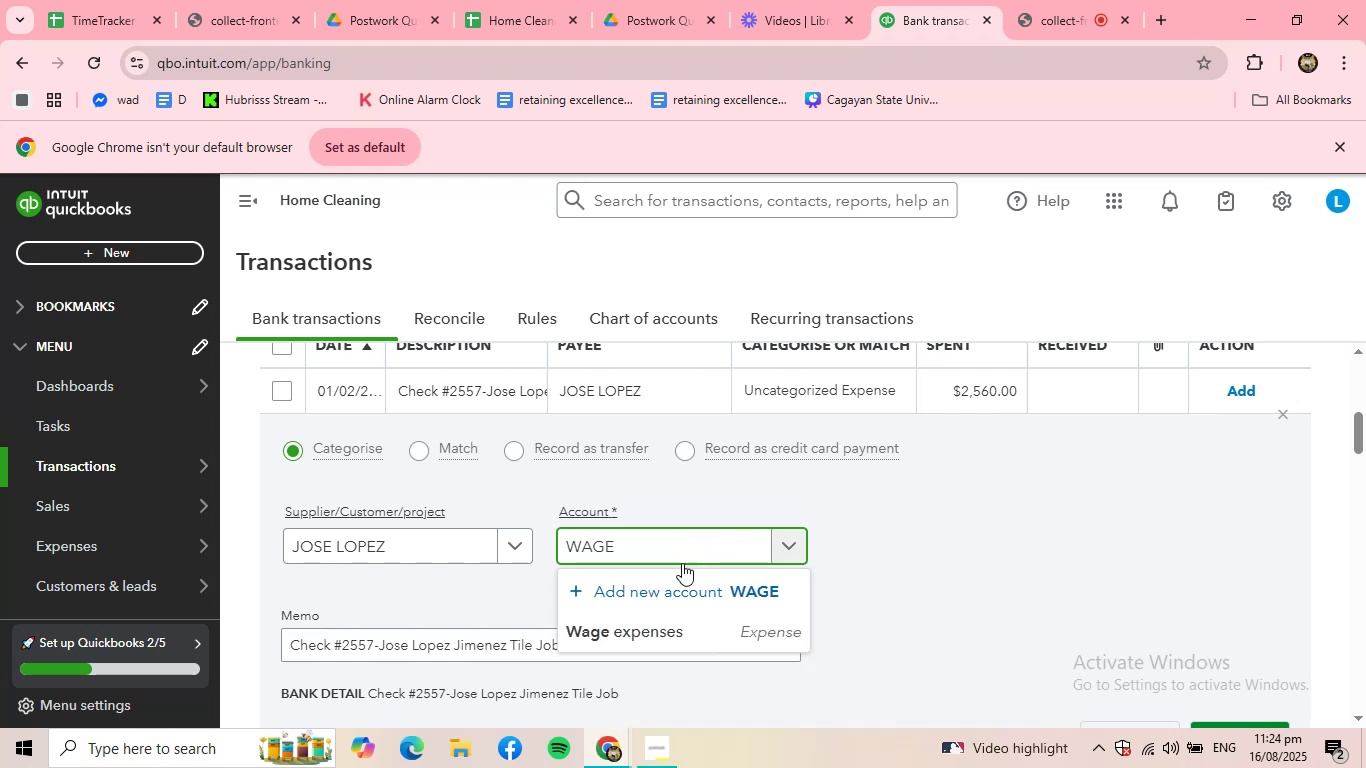 
left_click([674, 628])
 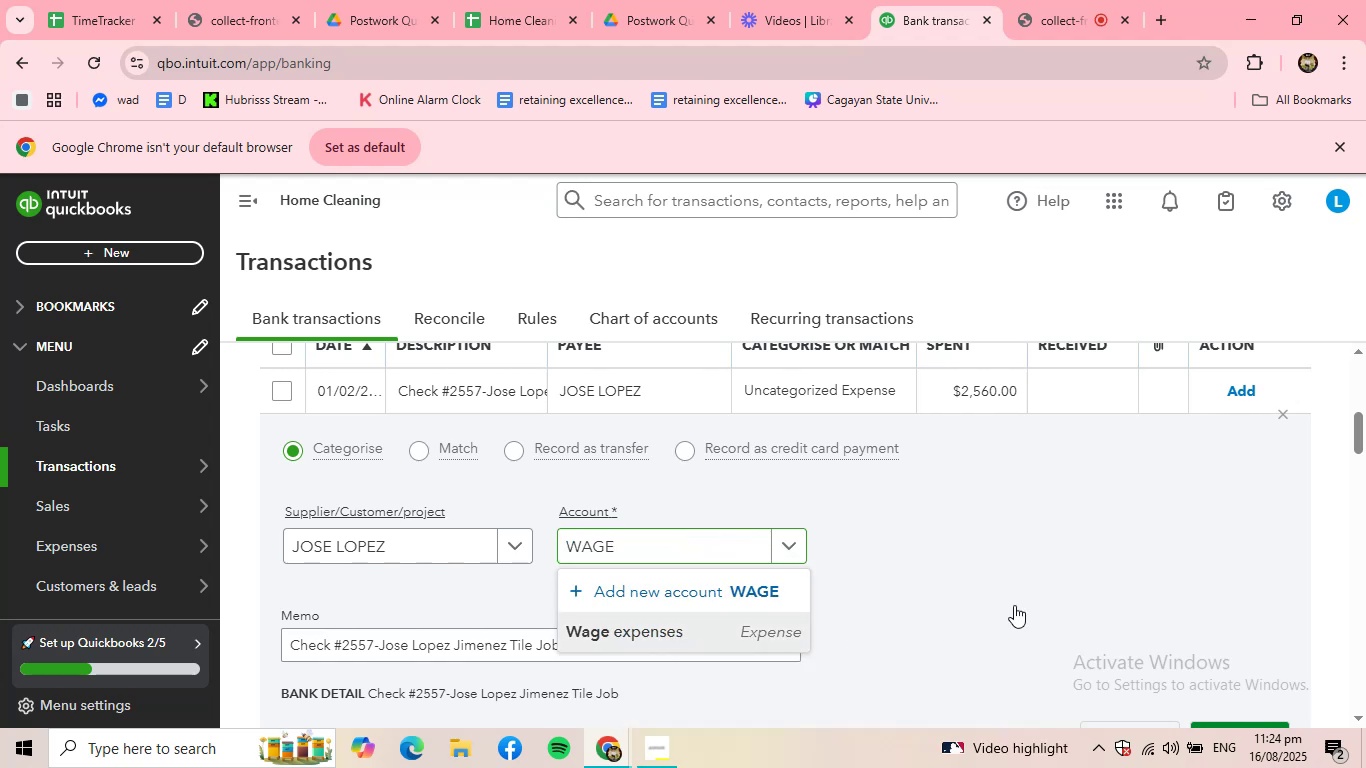 
scroll: coordinate [1014, 605], scroll_direction: down, amount: 1.0
 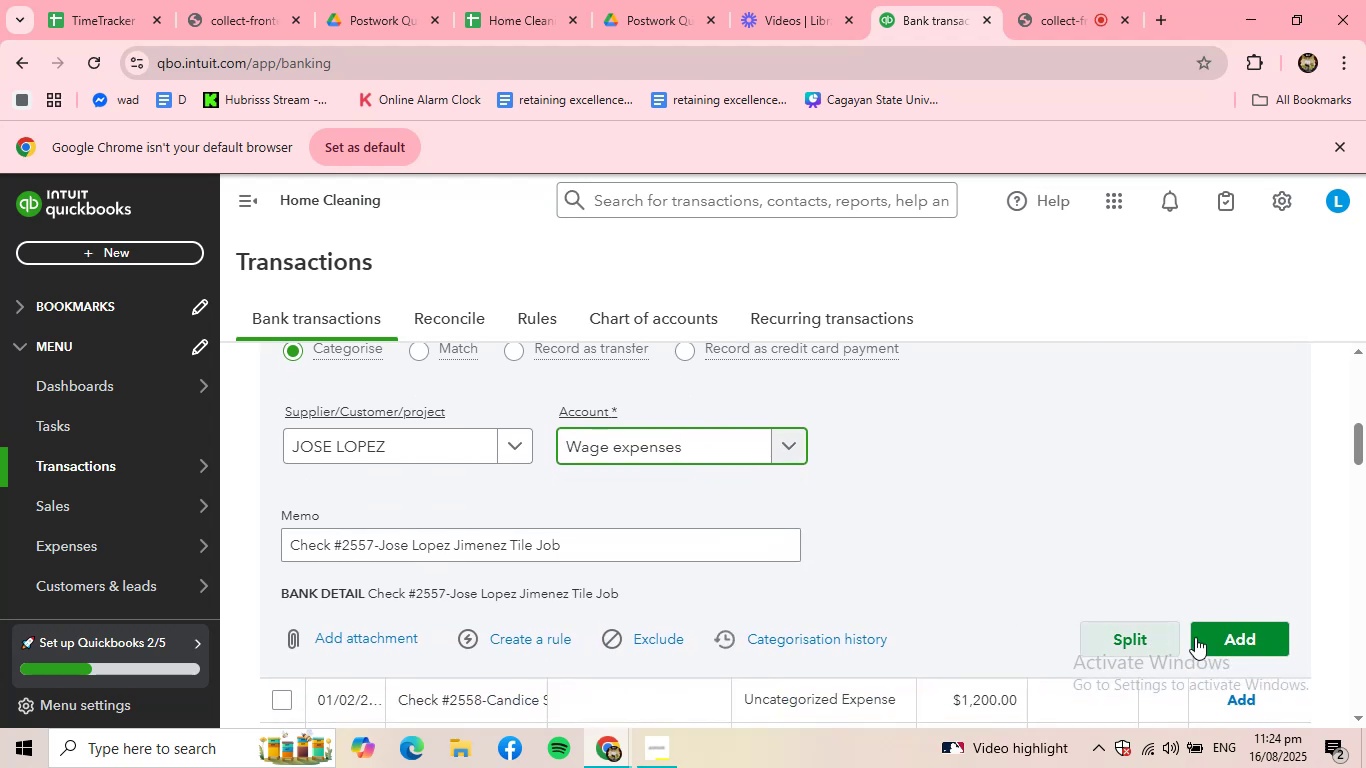 
left_click([1256, 648])
 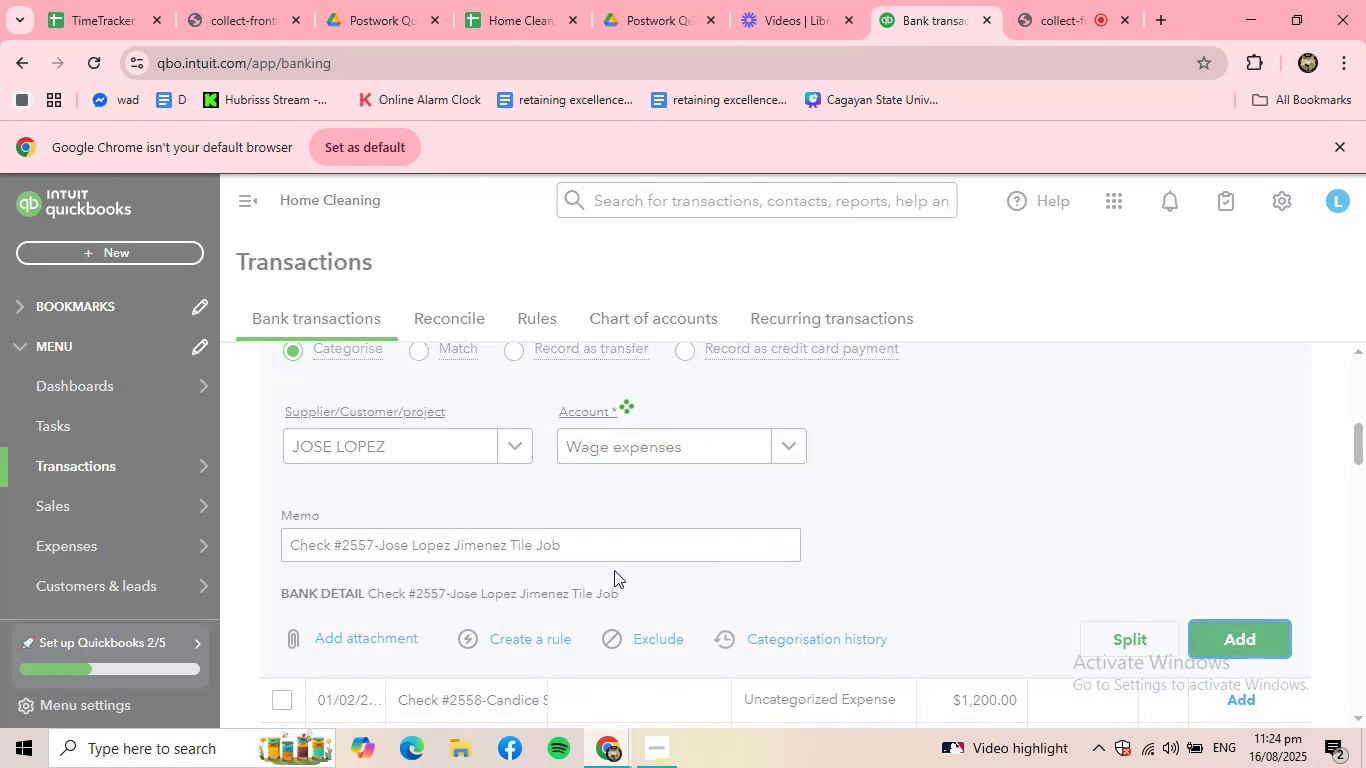 
scroll: coordinate [602, 568], scroll_direction: up, amount: 2.0
 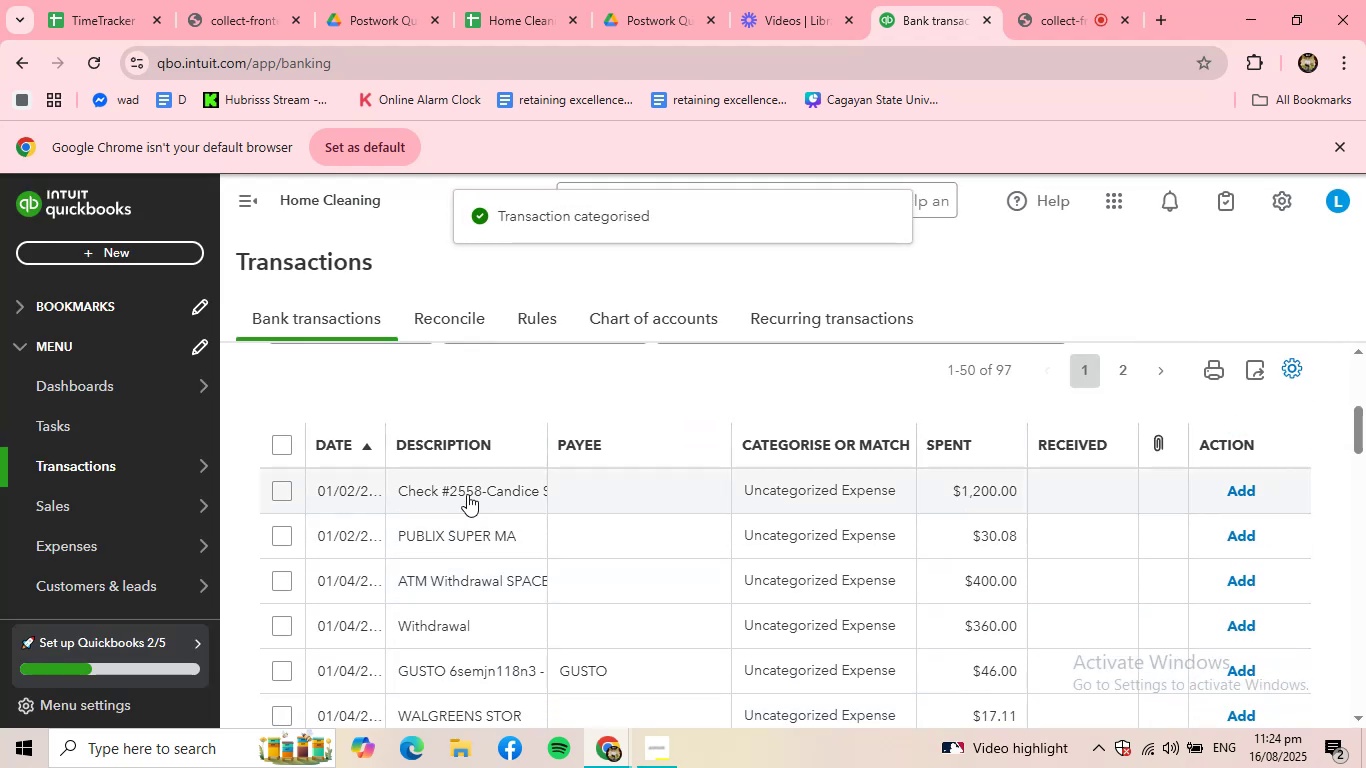 
left_click([468, 487])
 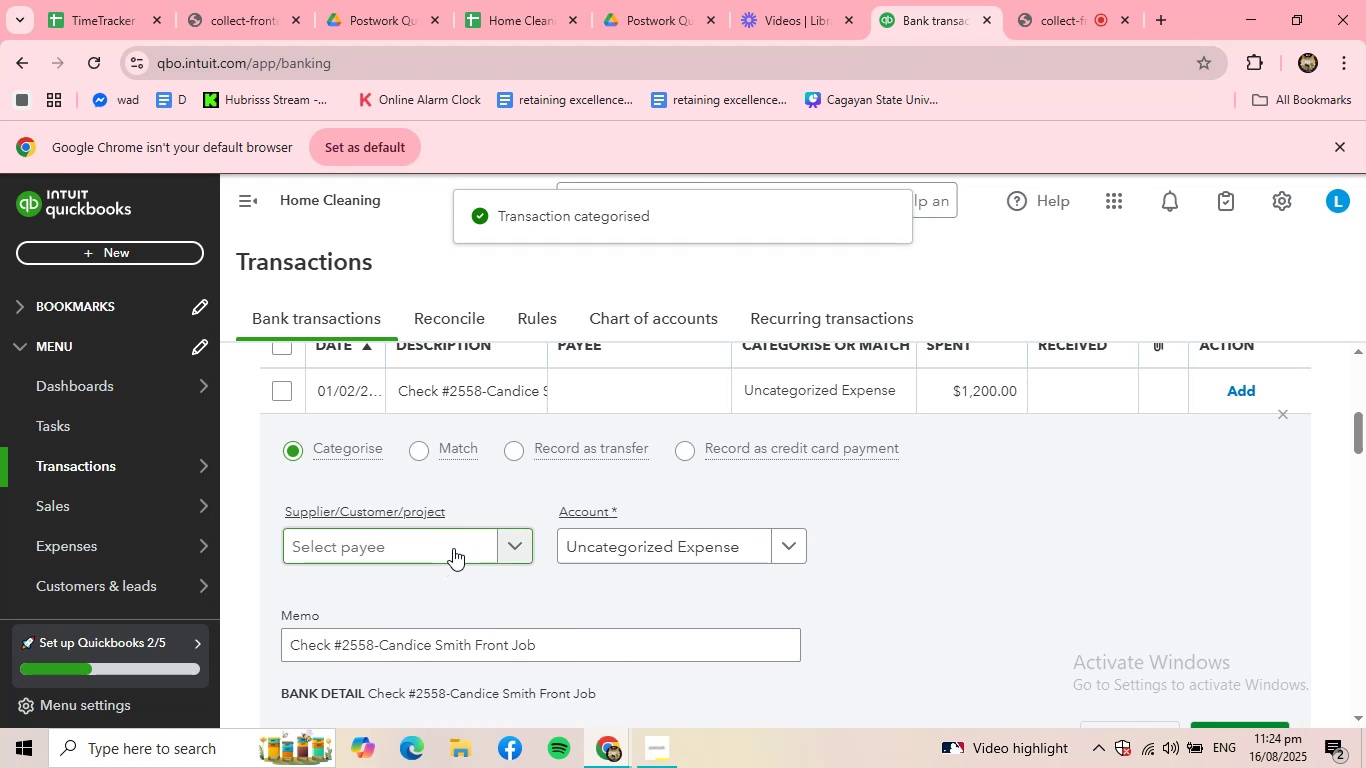 
left_click([425, 546])
 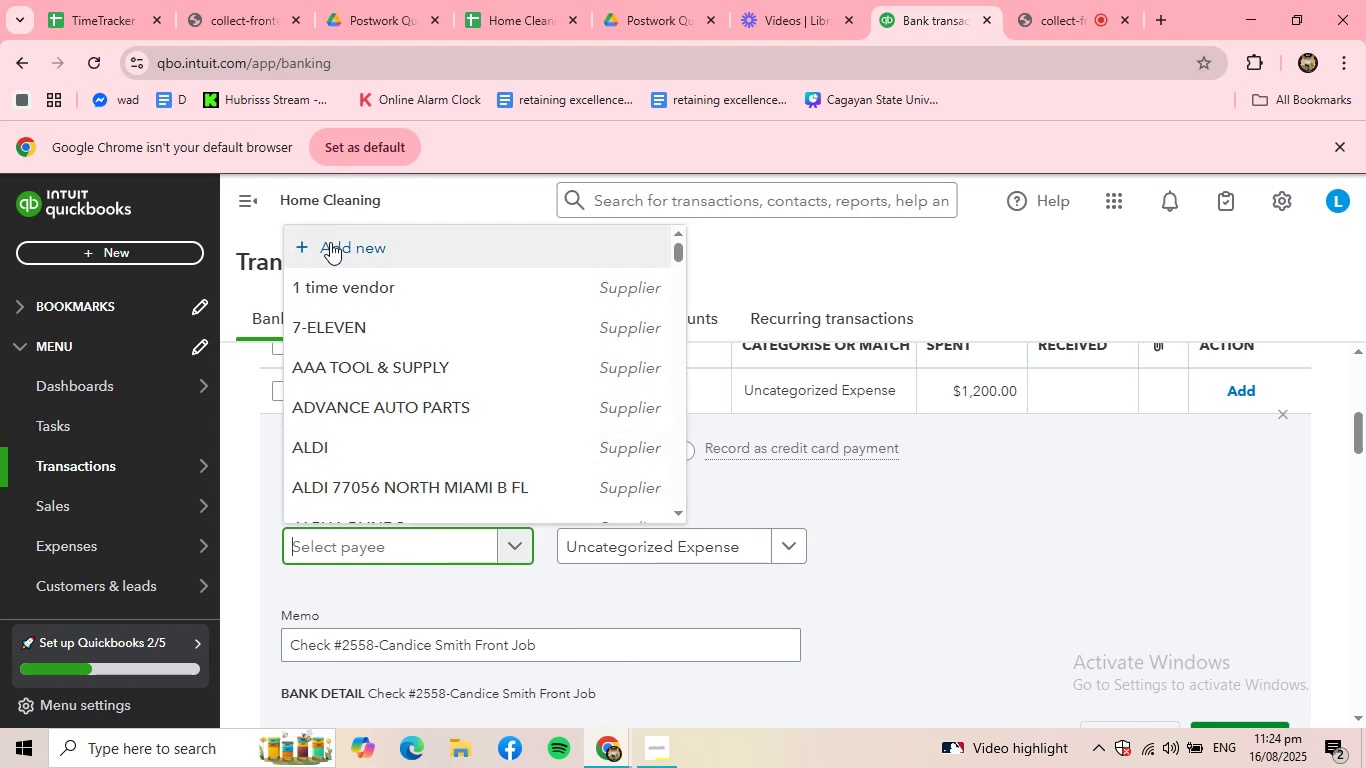 
left_click([337, 248])
 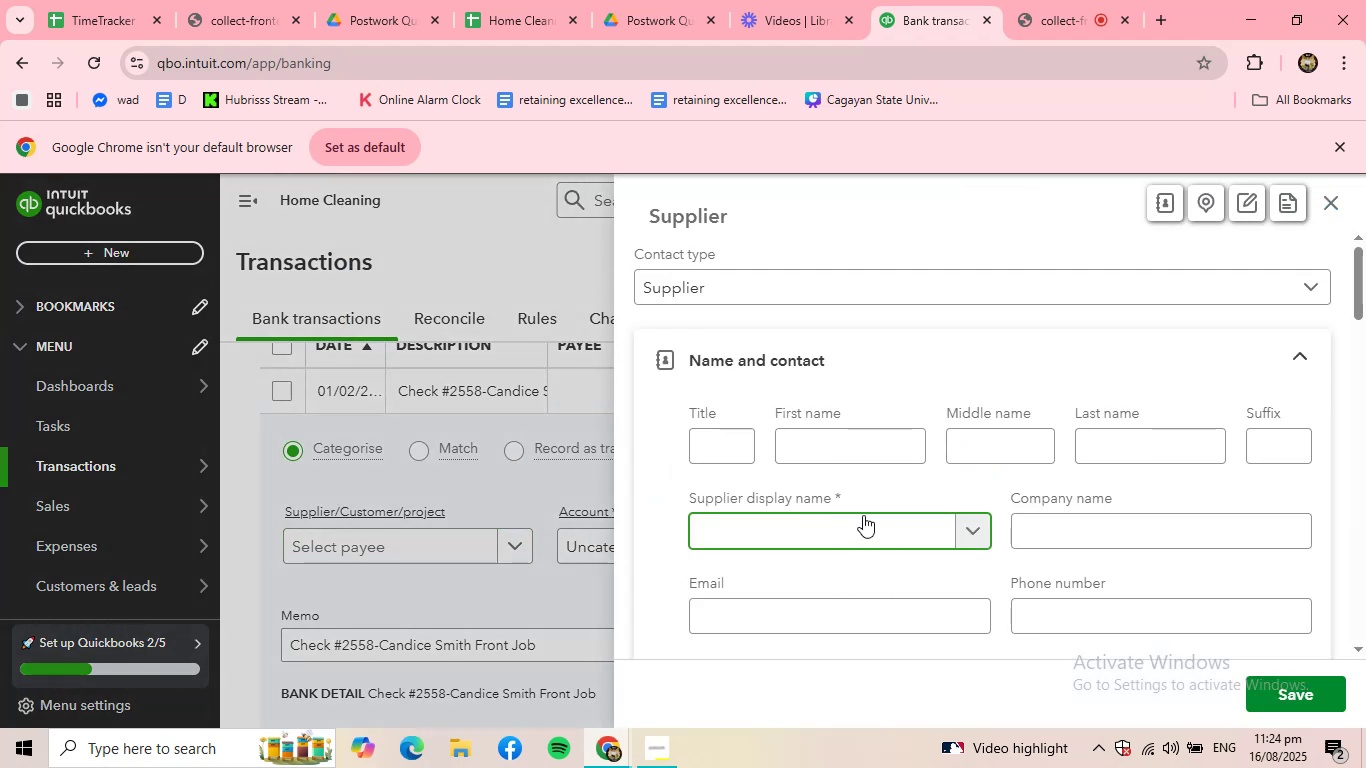 
type(CANDICE)
 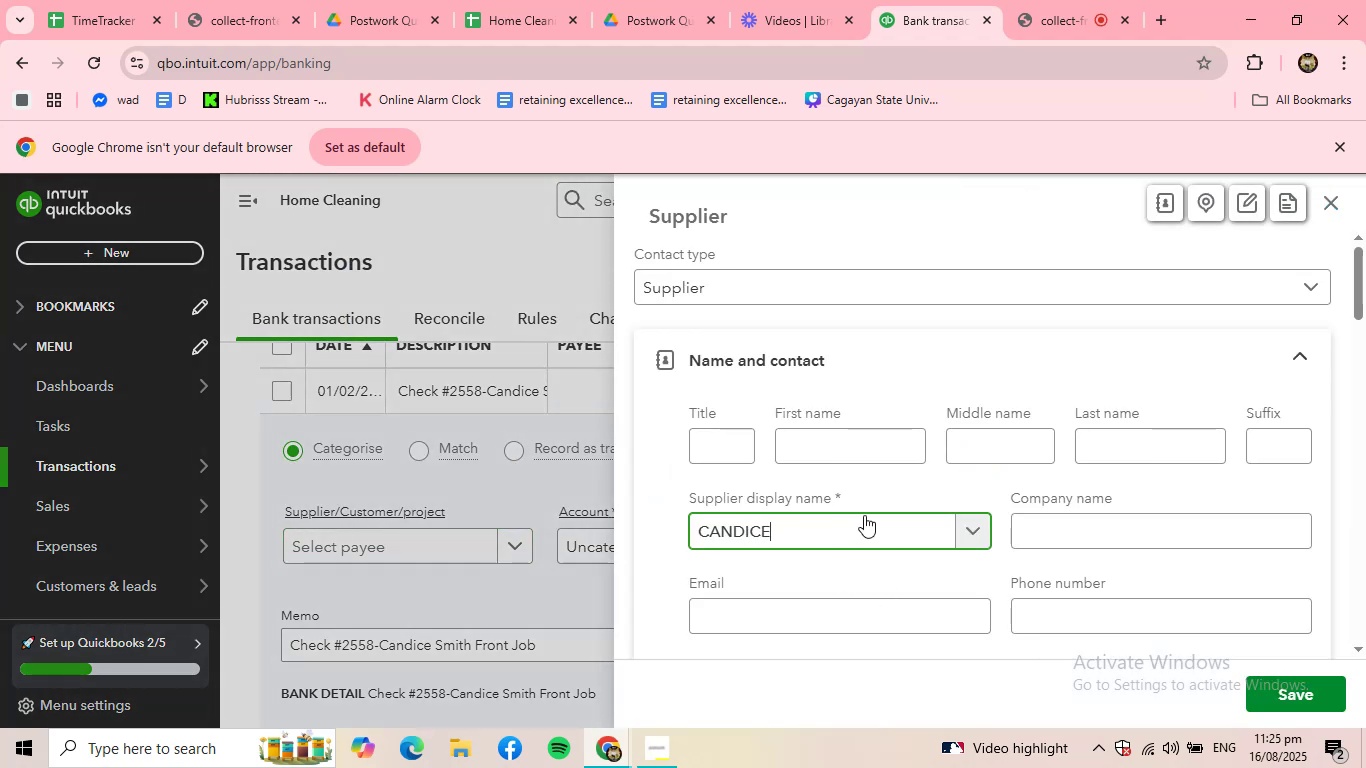 
hold_key(key=Backspace, duration=0.88)
 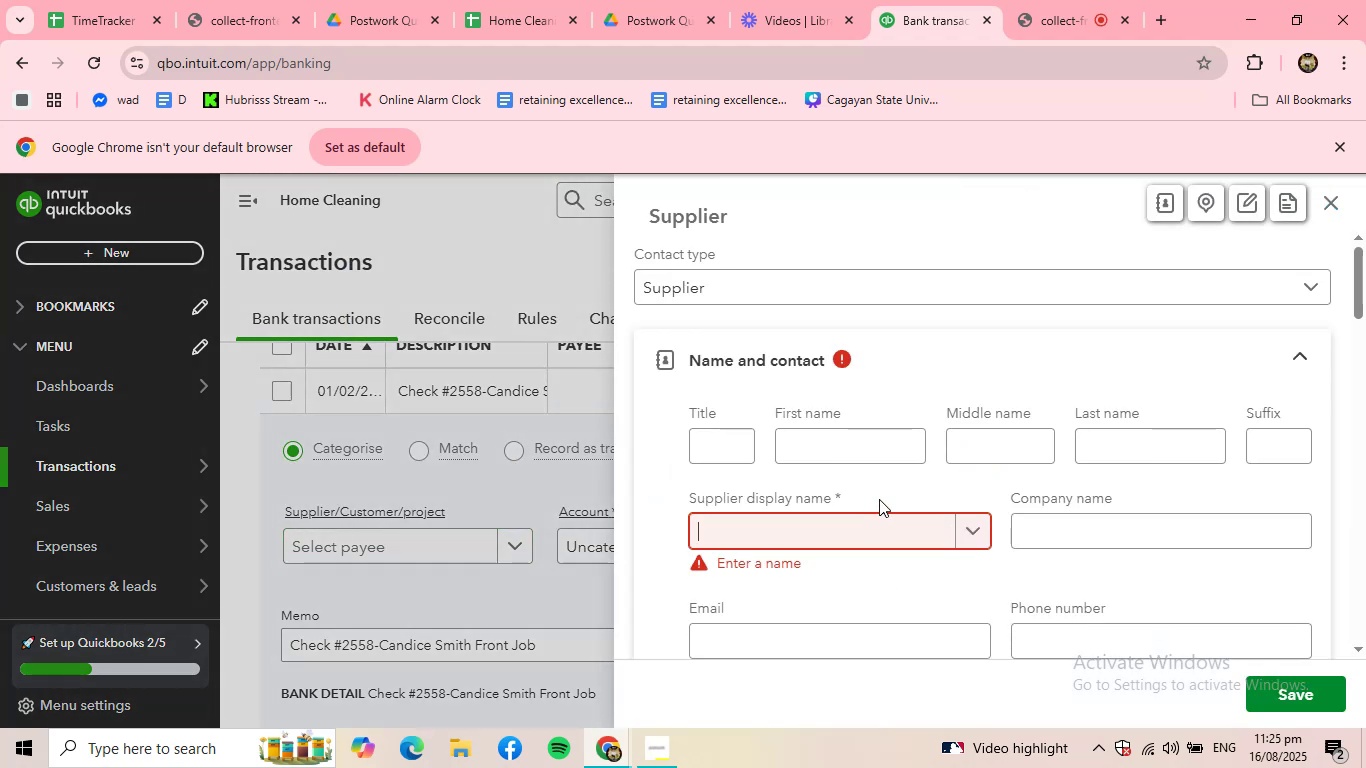 
left_click([880, 457])
 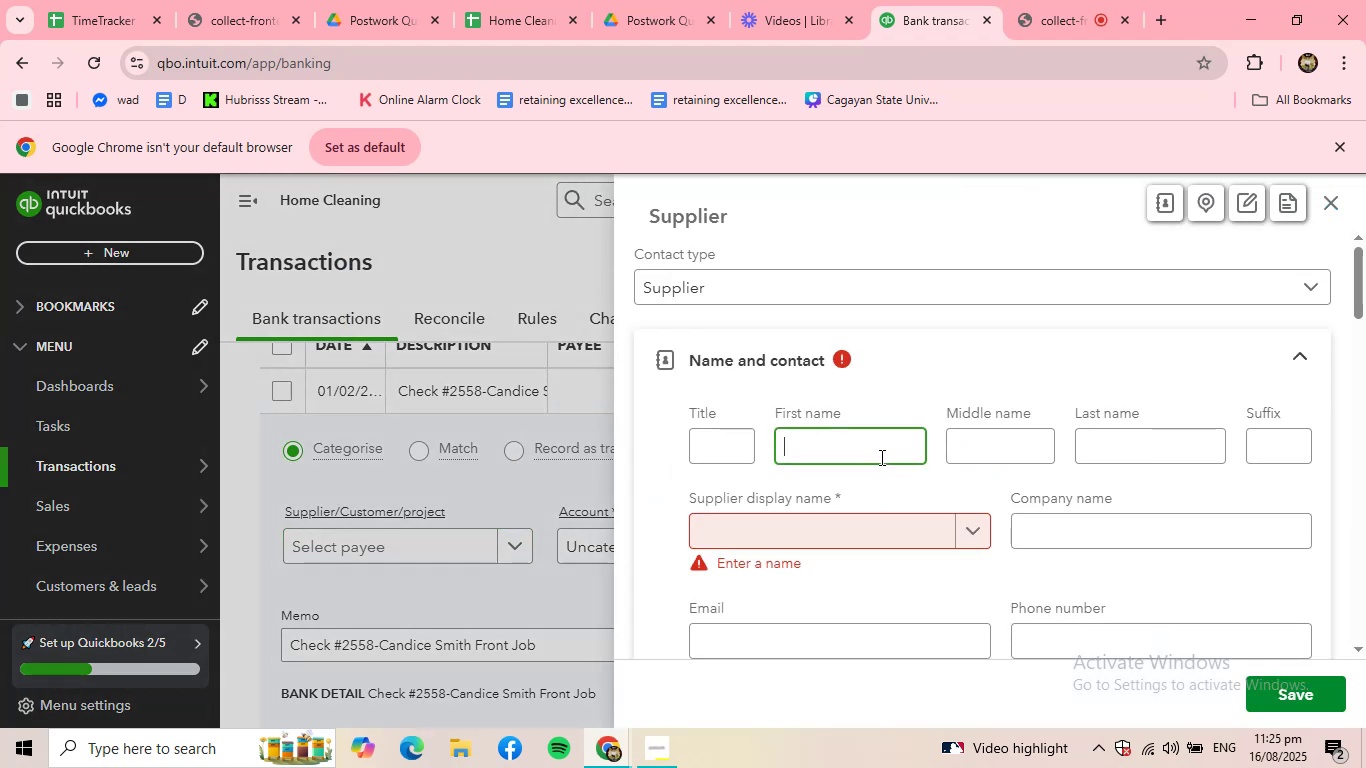 
type(CANDICE)
 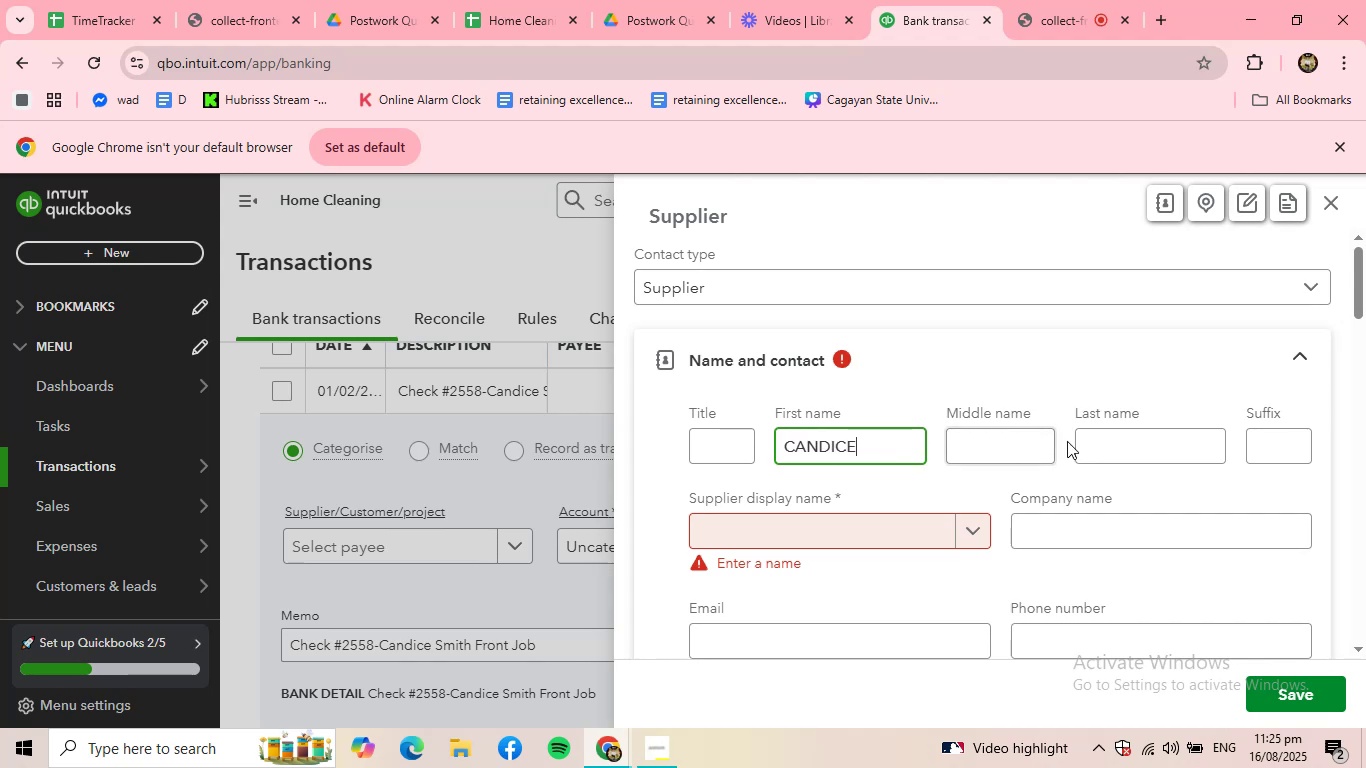 
left_click([1108, 447])
 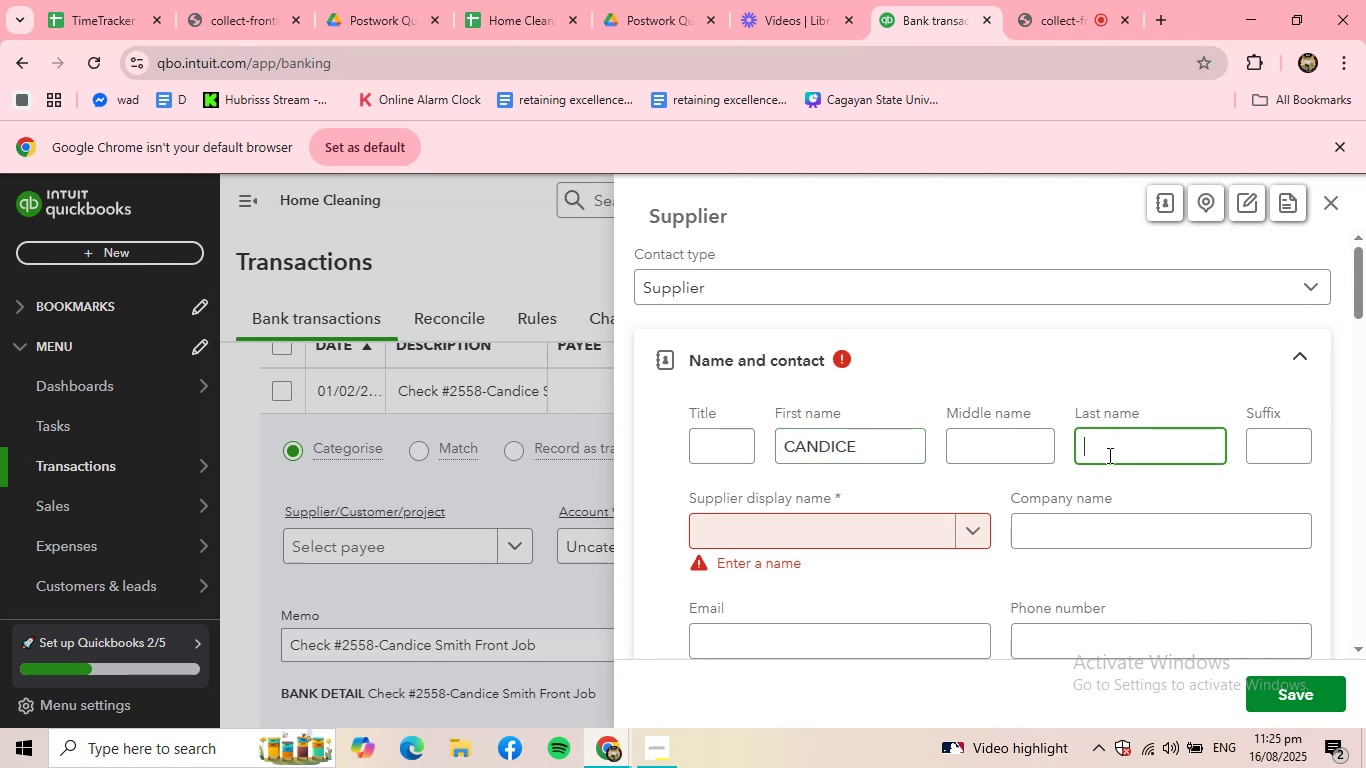 
type(SMITH)
 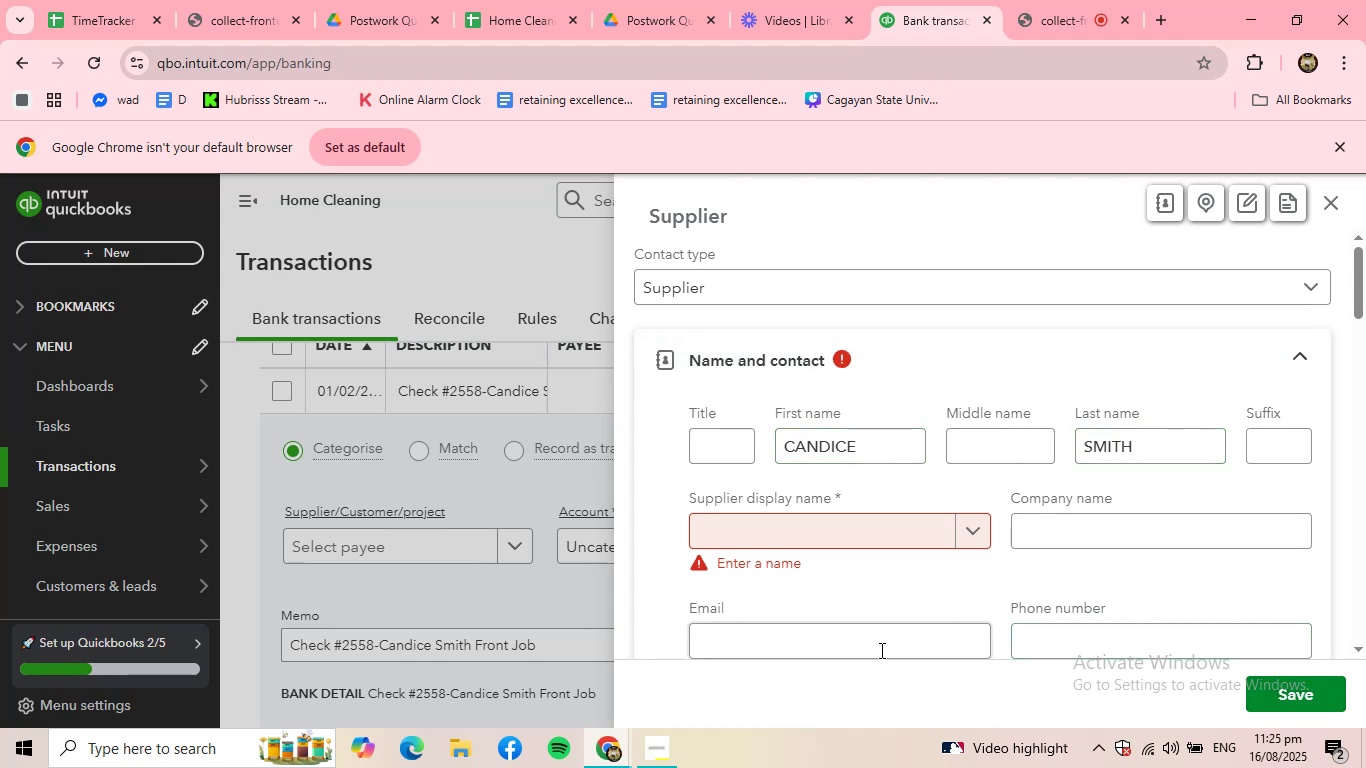 
left_click([830, 540])
 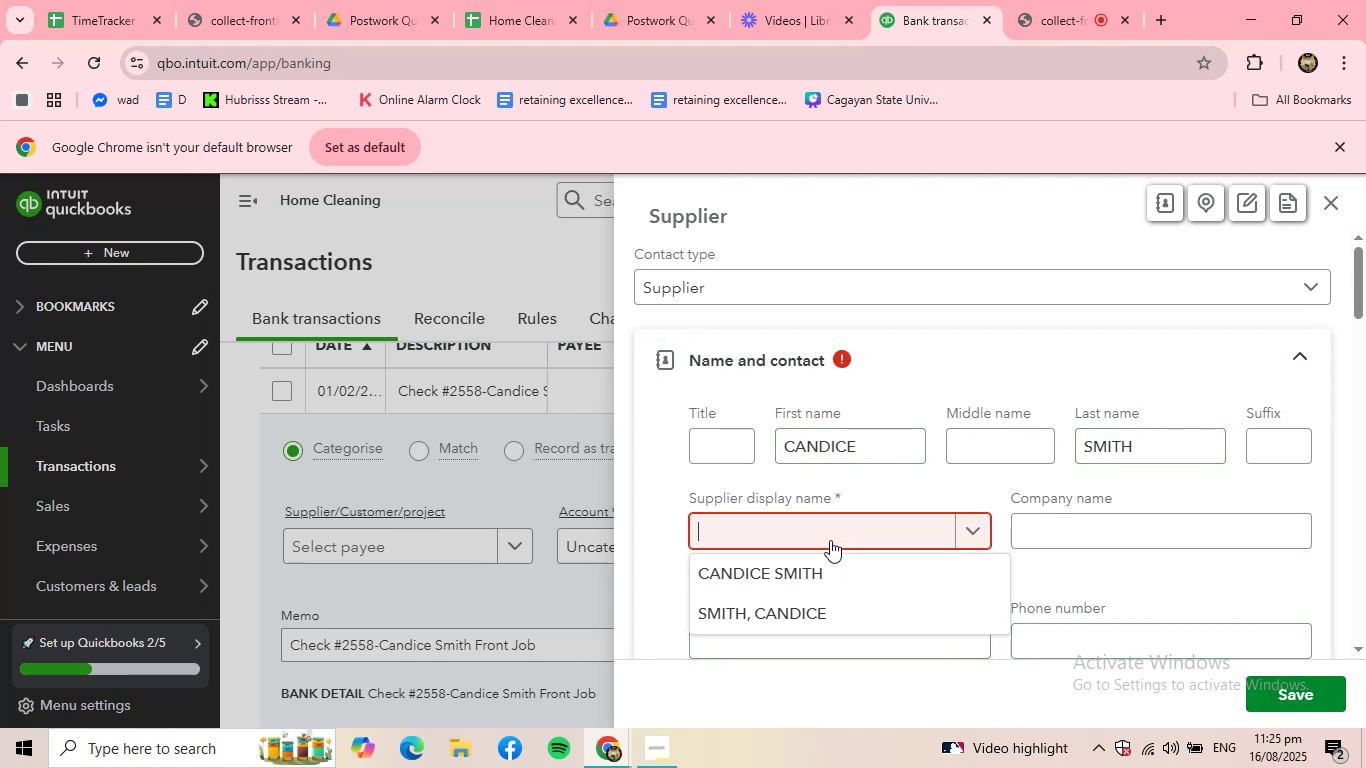 
type(CA)
 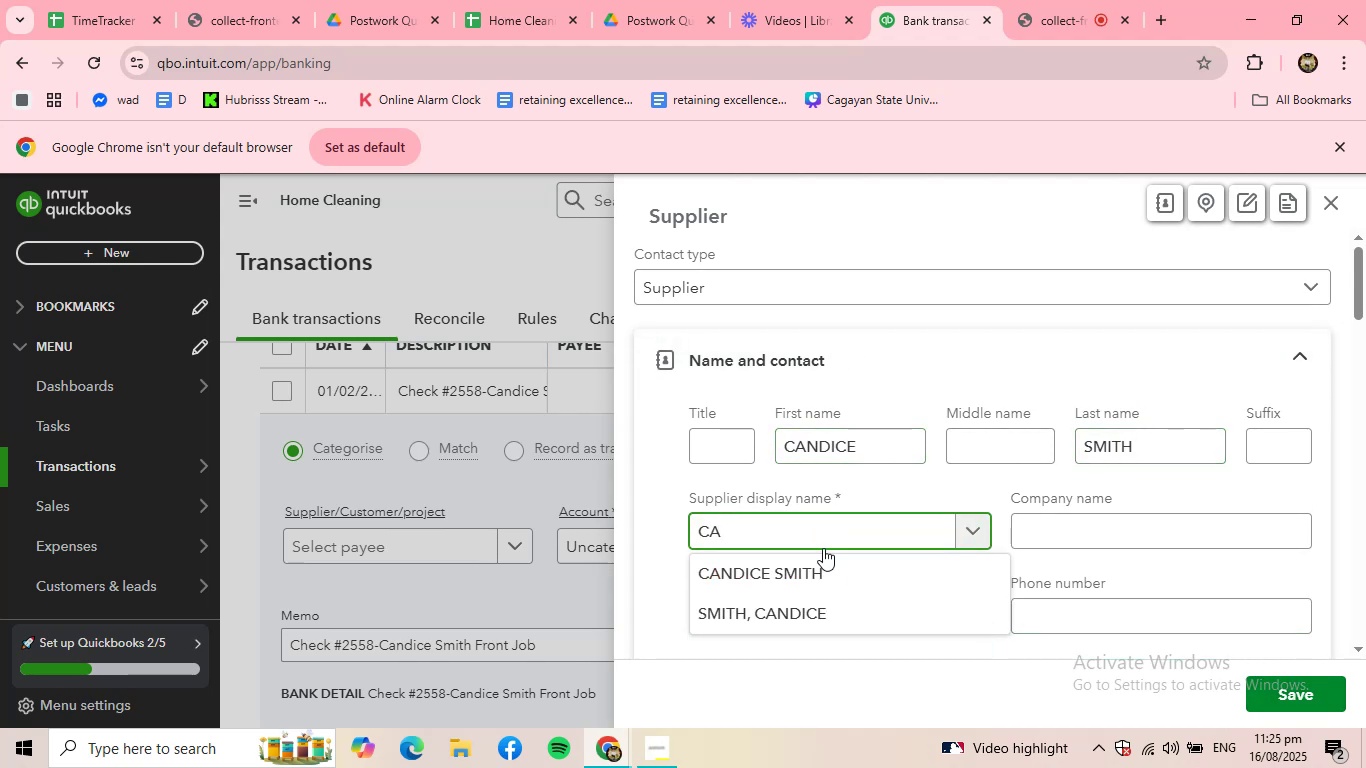 
left_click([768, 607])
 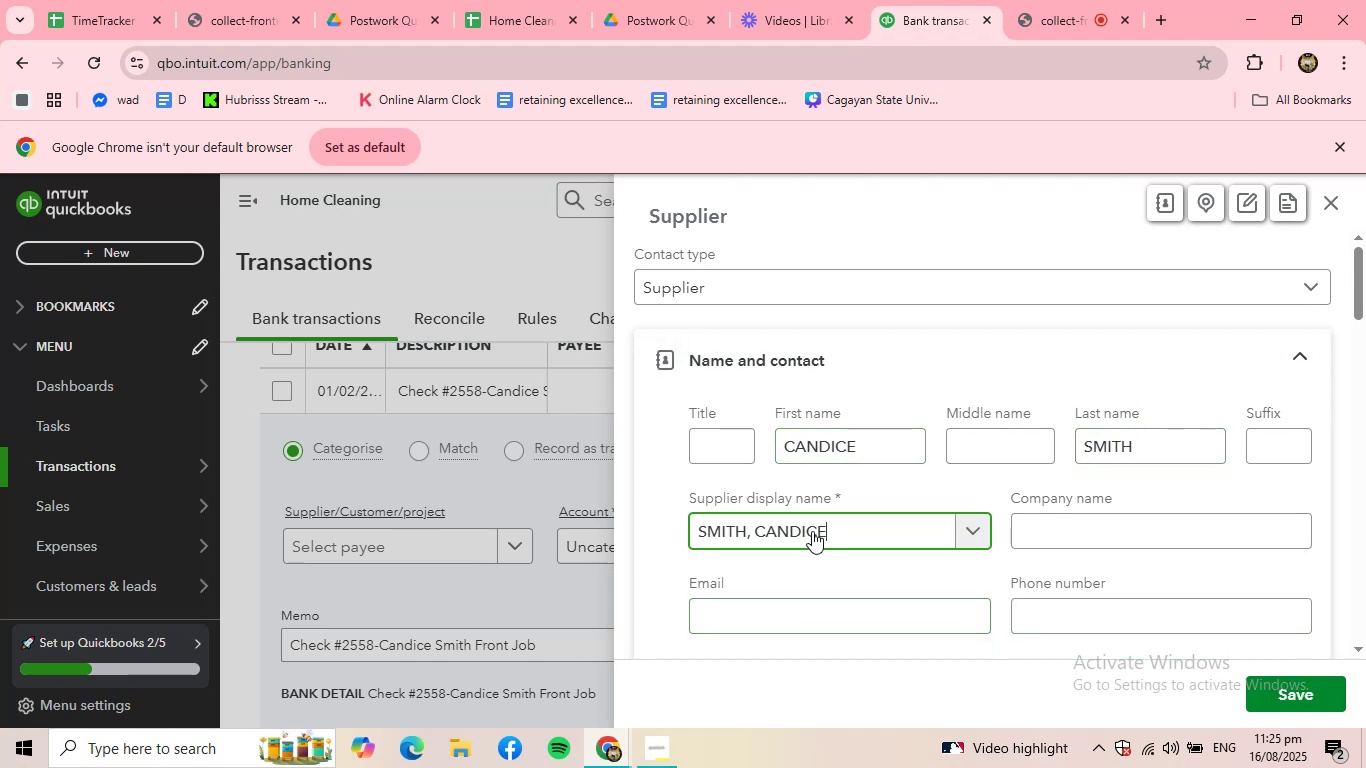 
left_click([857, 530])
 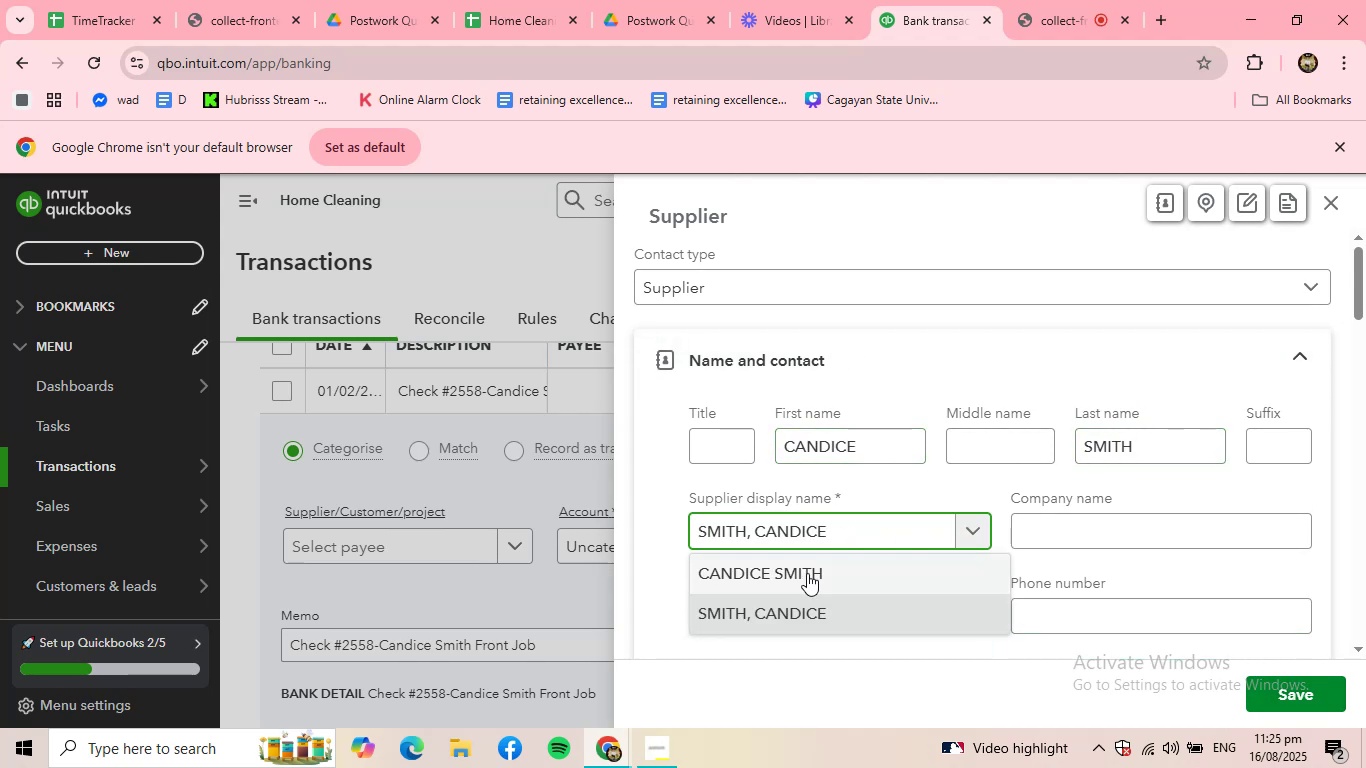 
left_click([804, 575])
 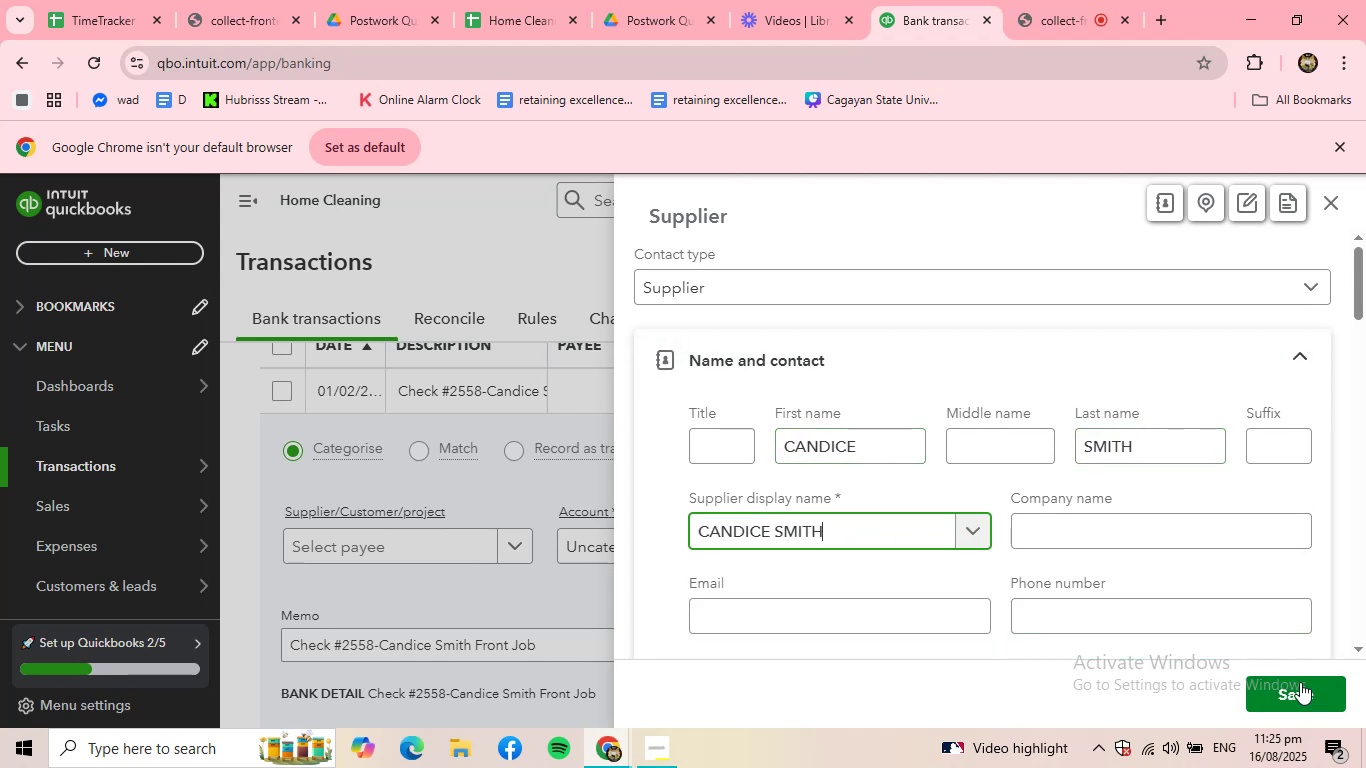 
left_click([1291, 692])
 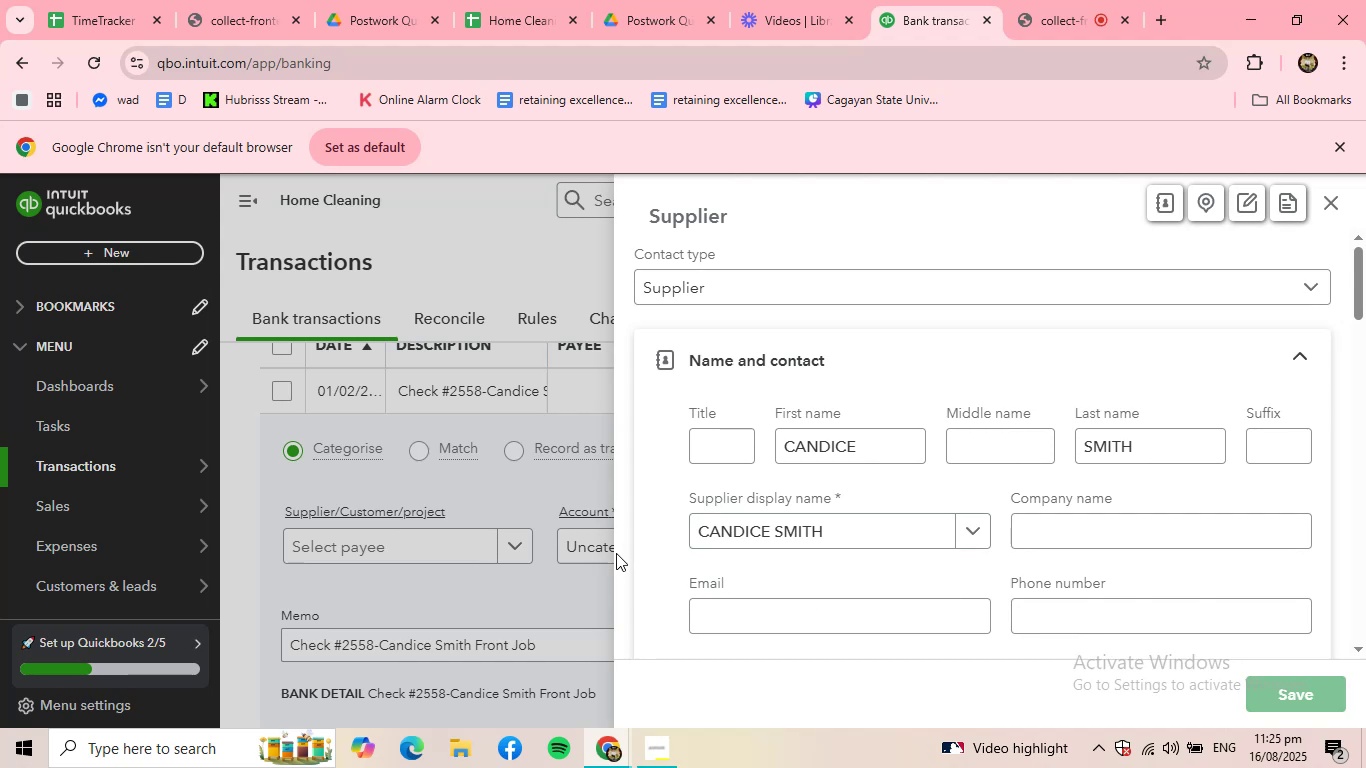 
left_click([620, 546])
 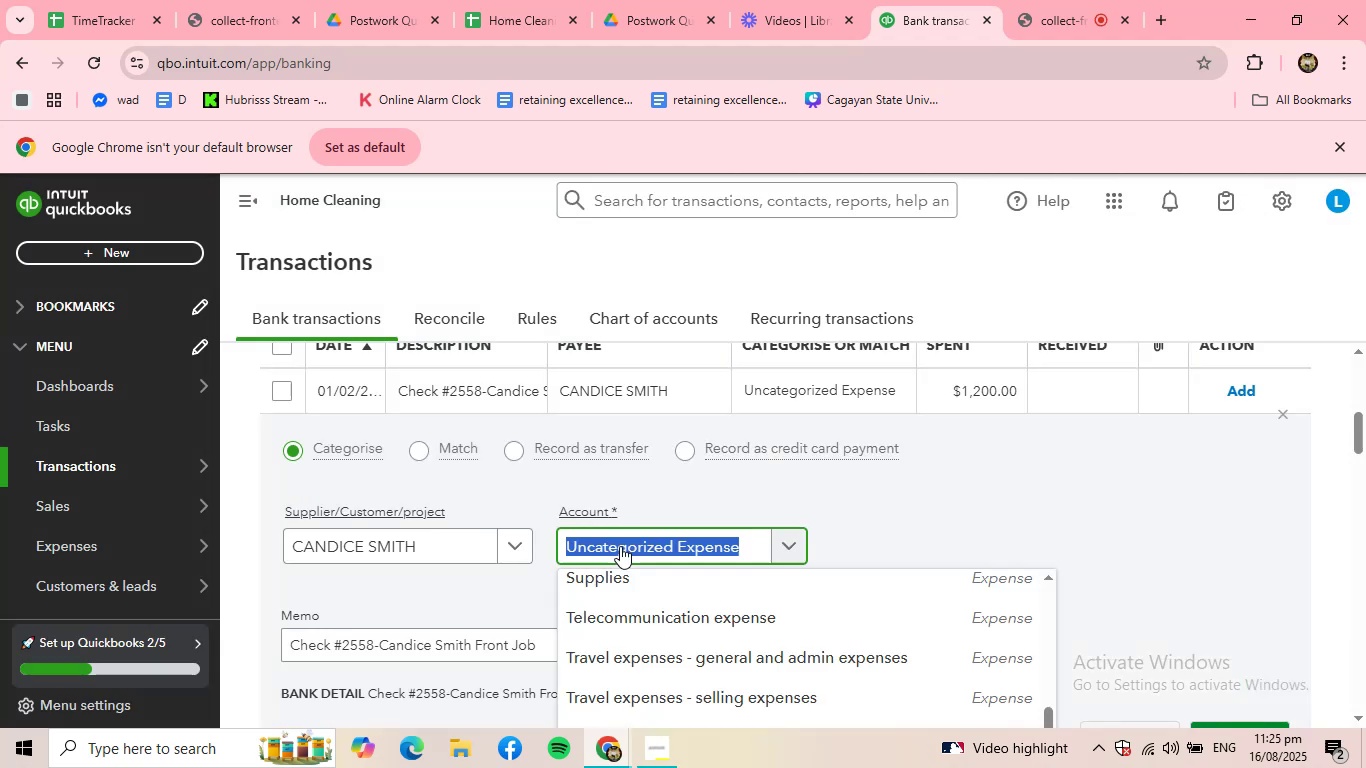 
type(WAGE)
 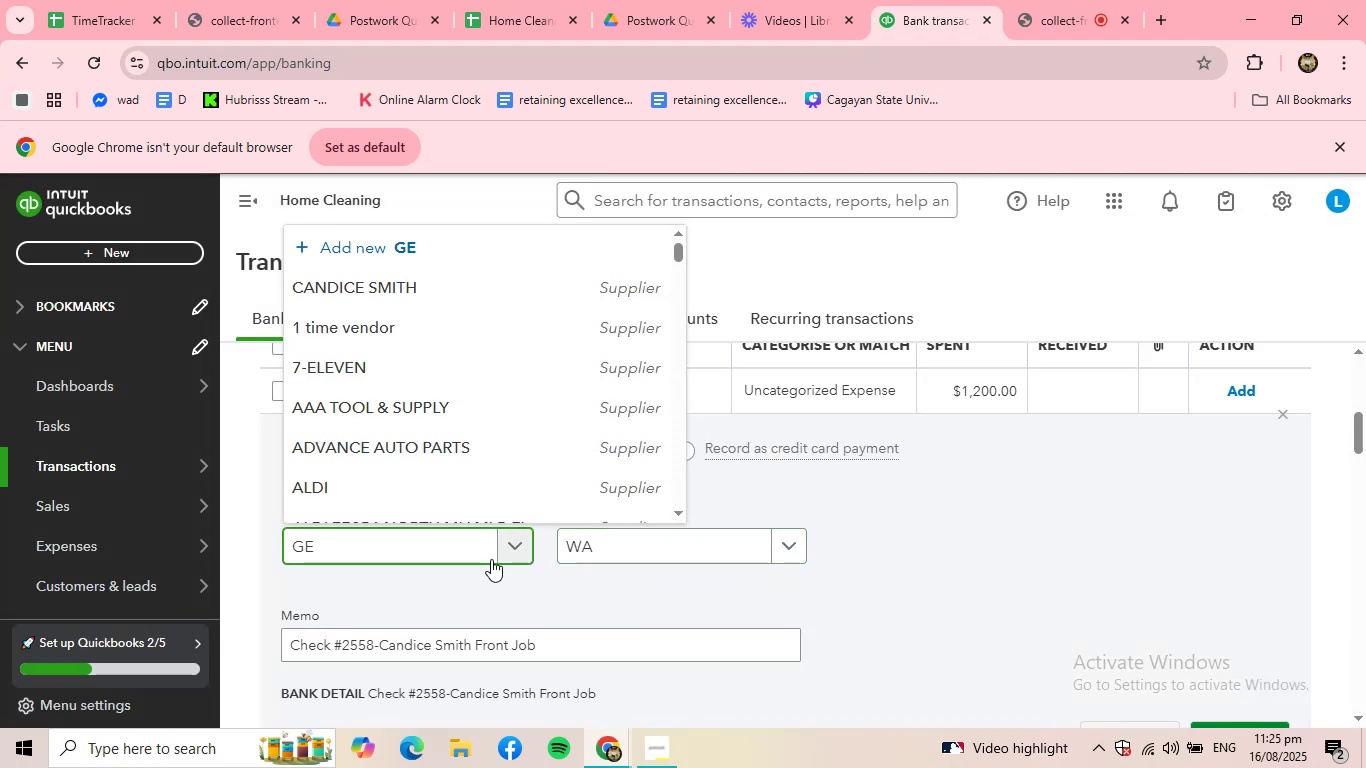 
left_click([546, 587])
 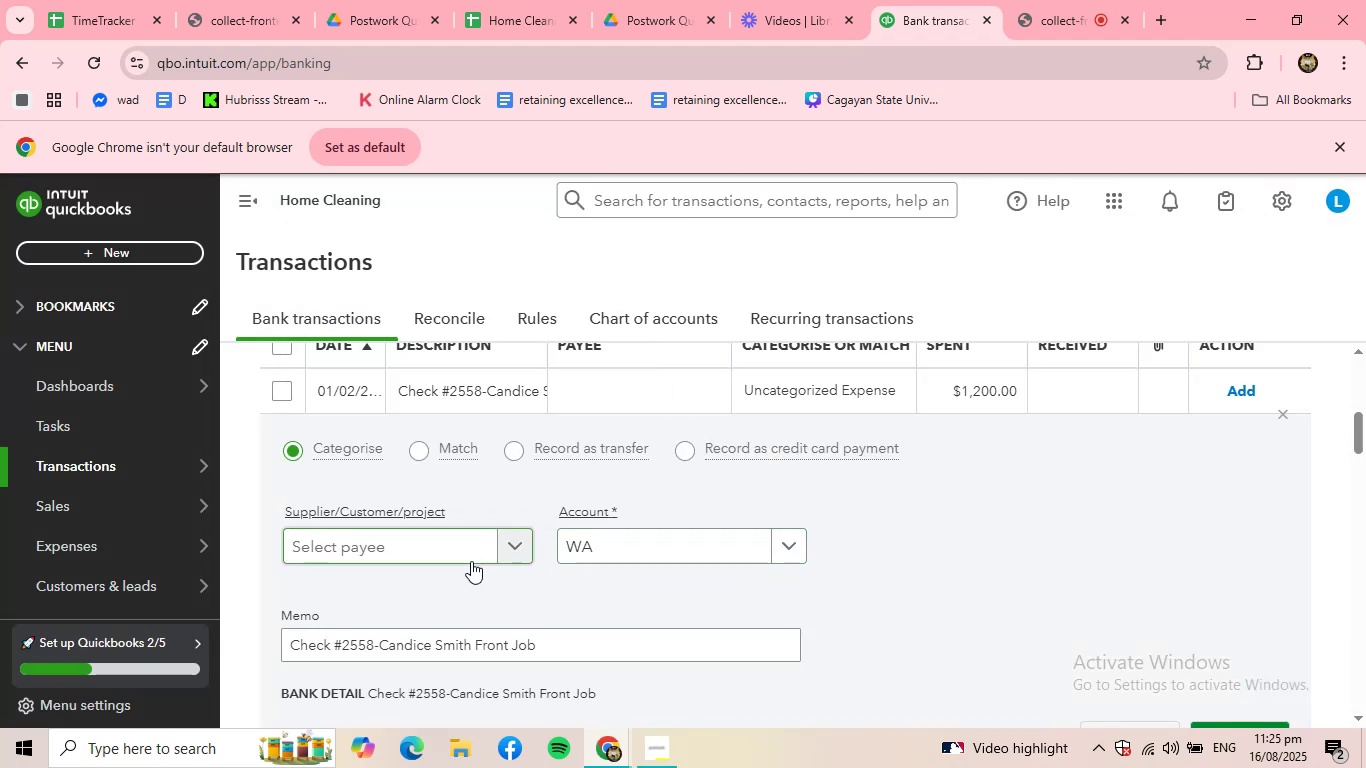 
left_click([463, 545])
 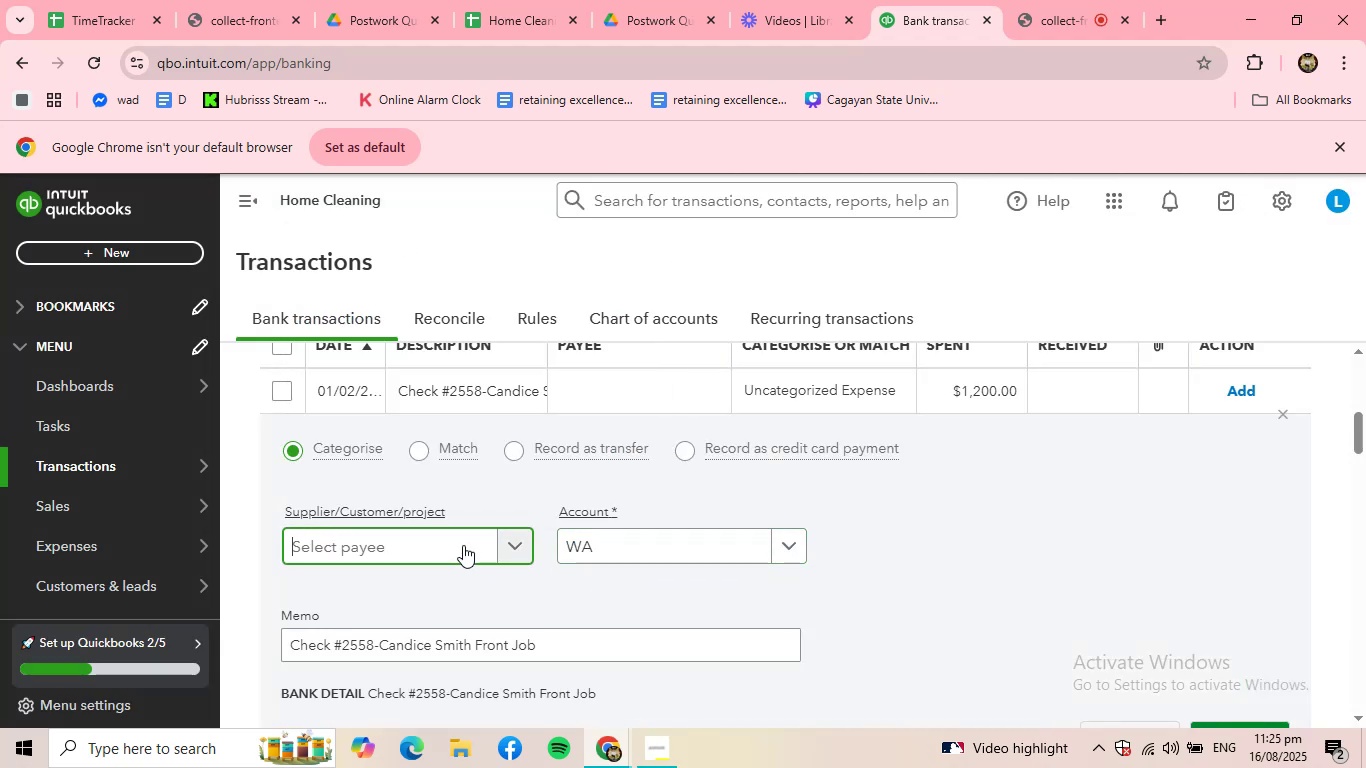 
type(CA)
 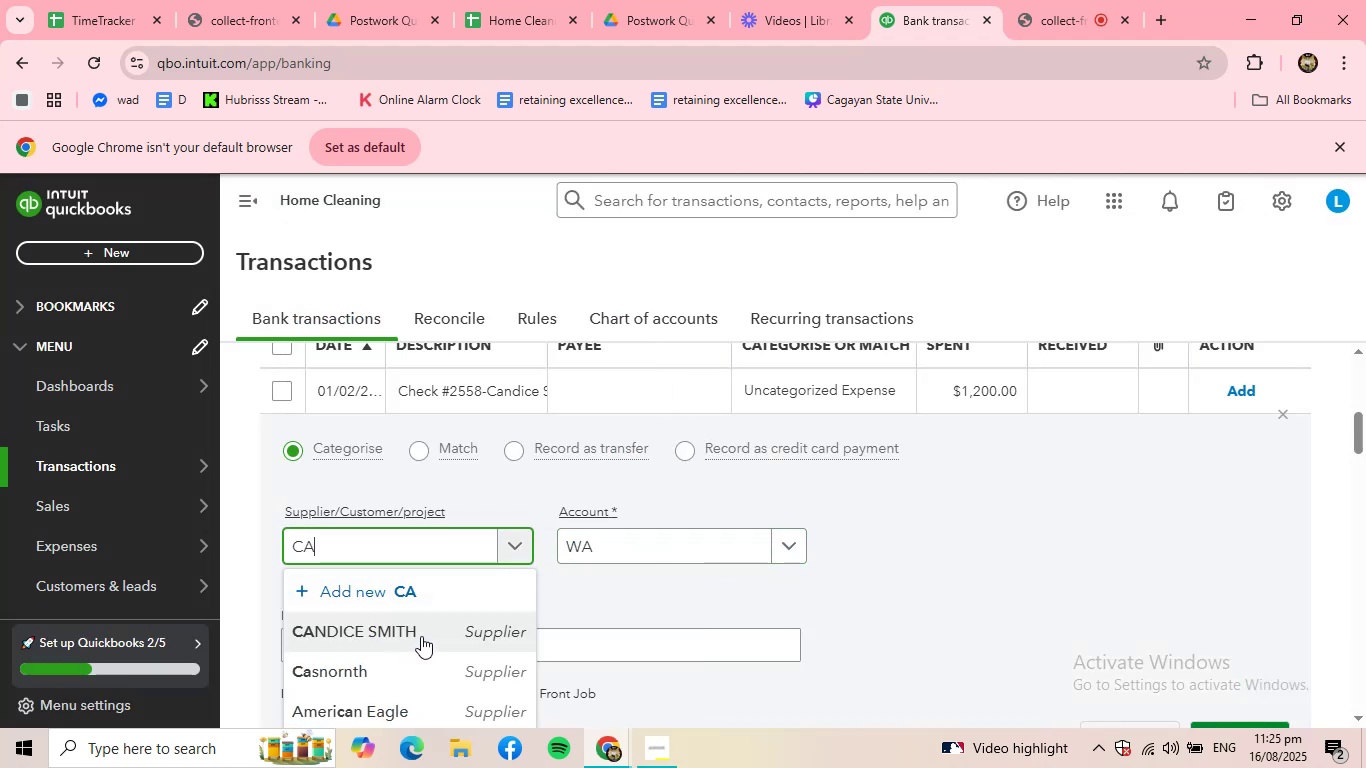 
left_click([404, 627])
 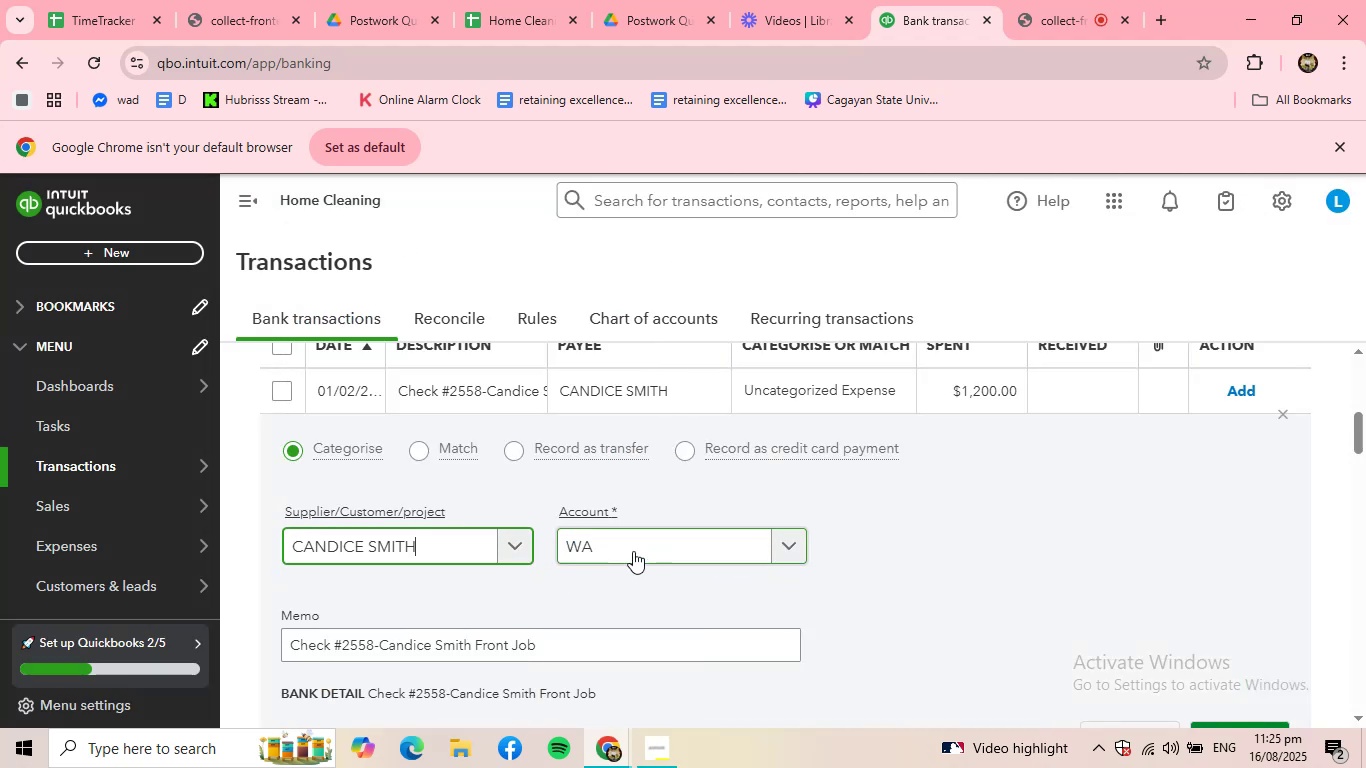 
double_click([638, 550])
 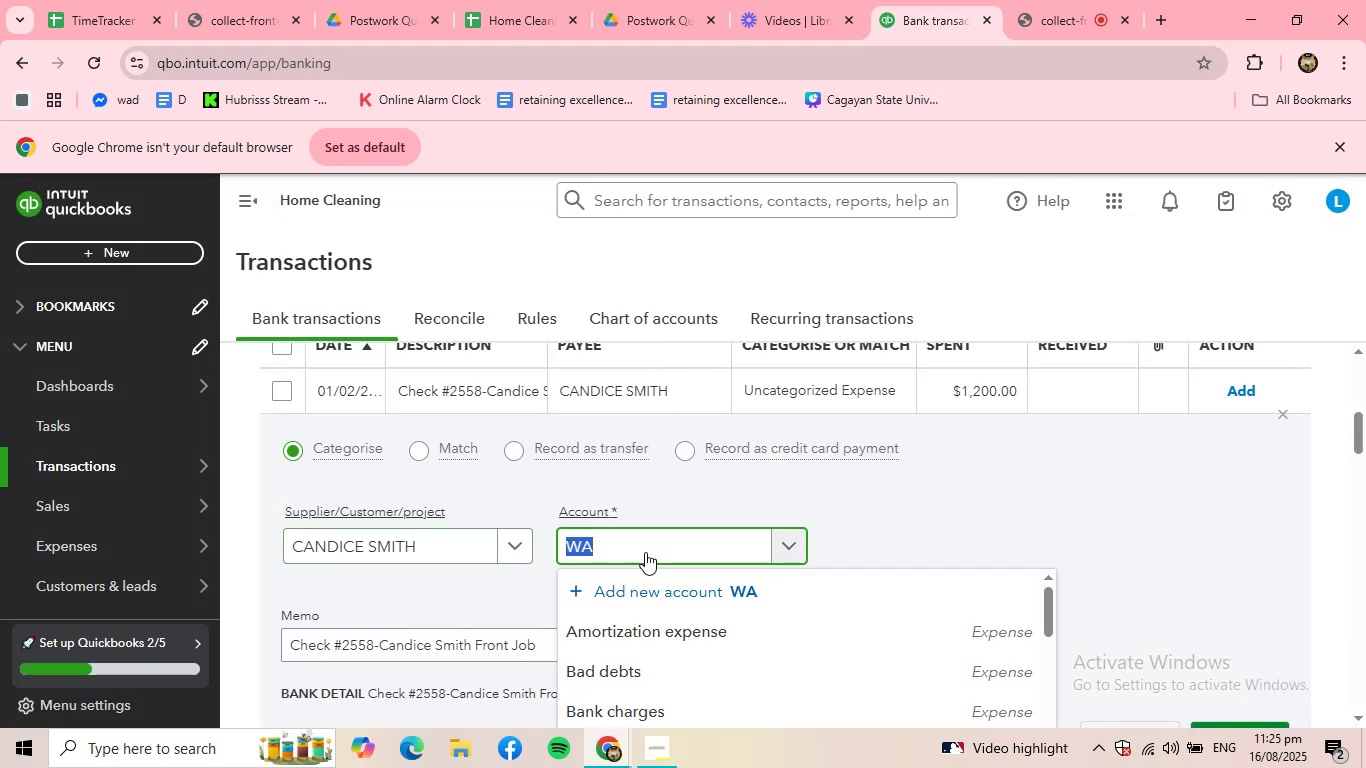 
type(GEWAGE)
 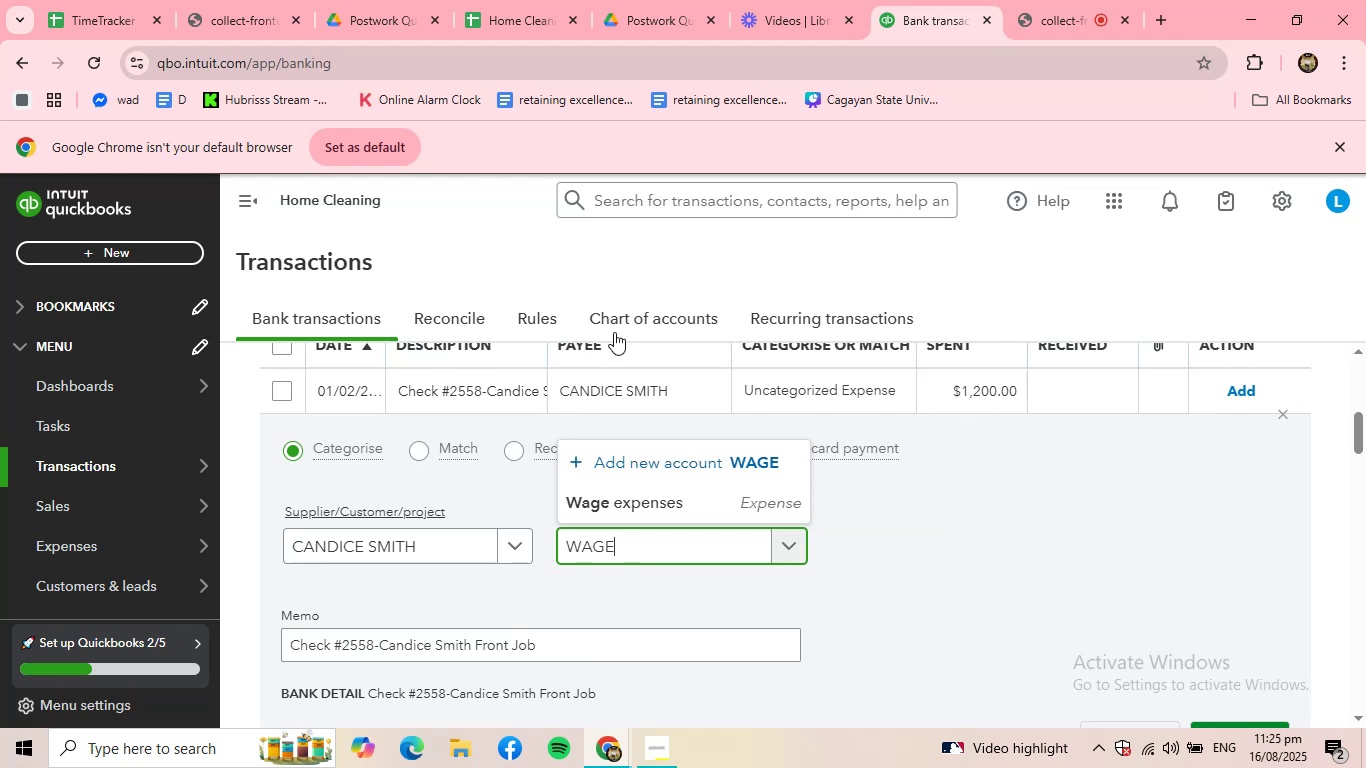 
left_click_drag(start_coordinate=[655, 557], to_coordinate=[504, 556])
 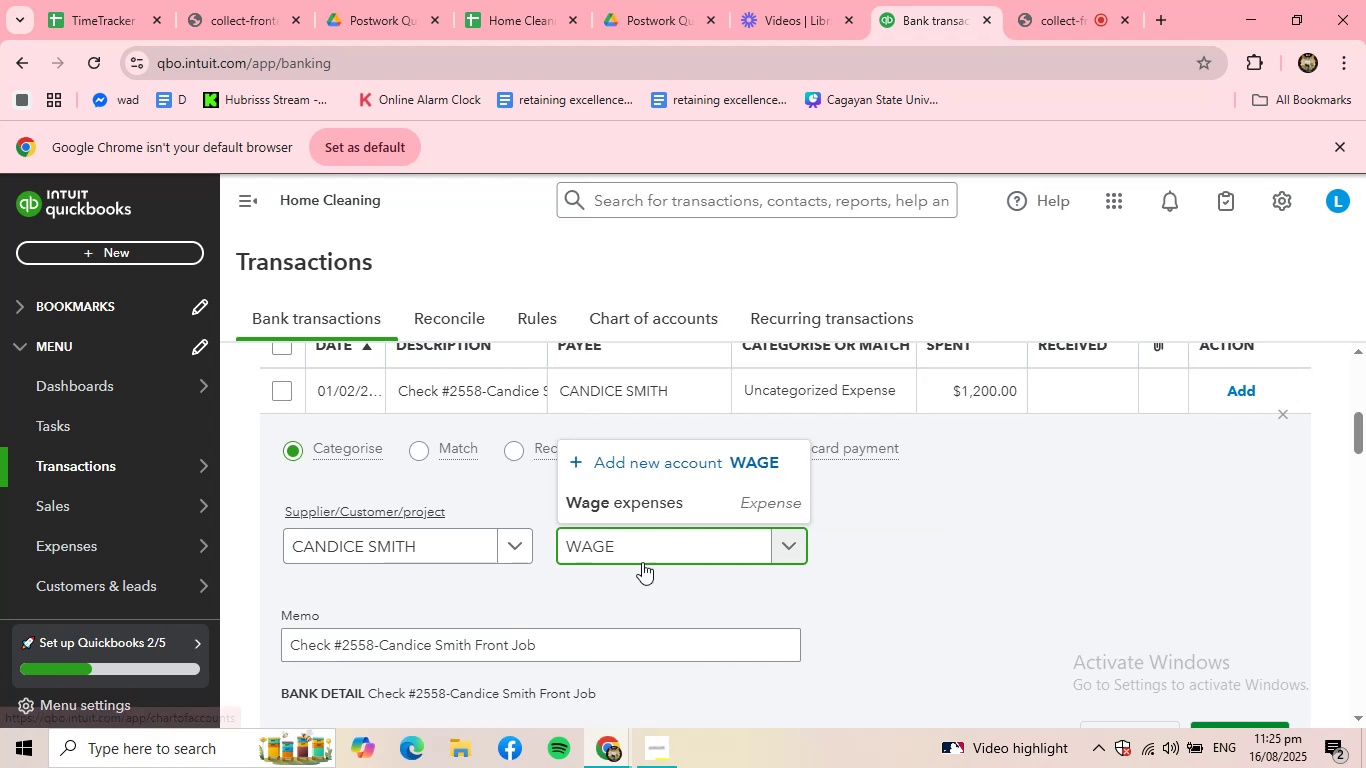 
left_click([631, 498])
 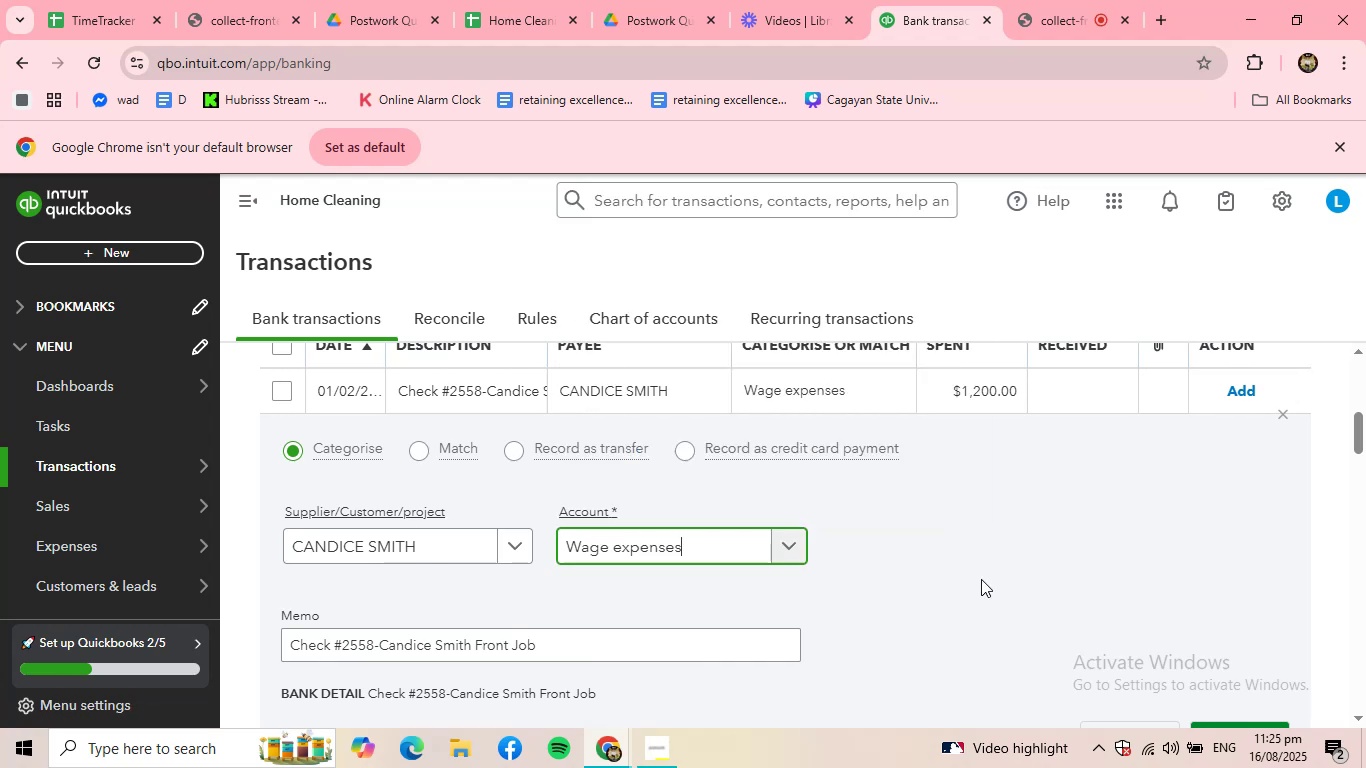 
scroll: coordinate [1077, 583], scroll_direction: down, amount: 1.0
 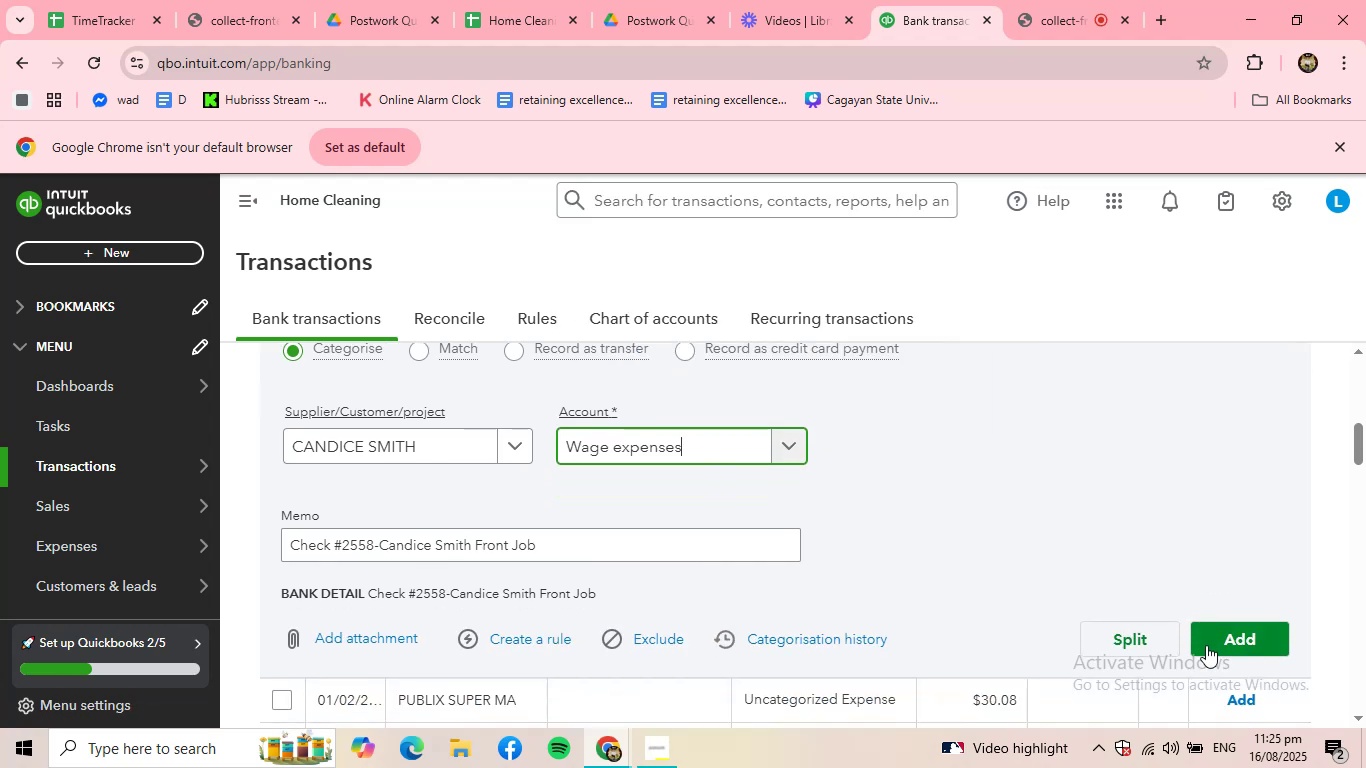 
left_click([1226, 644])
 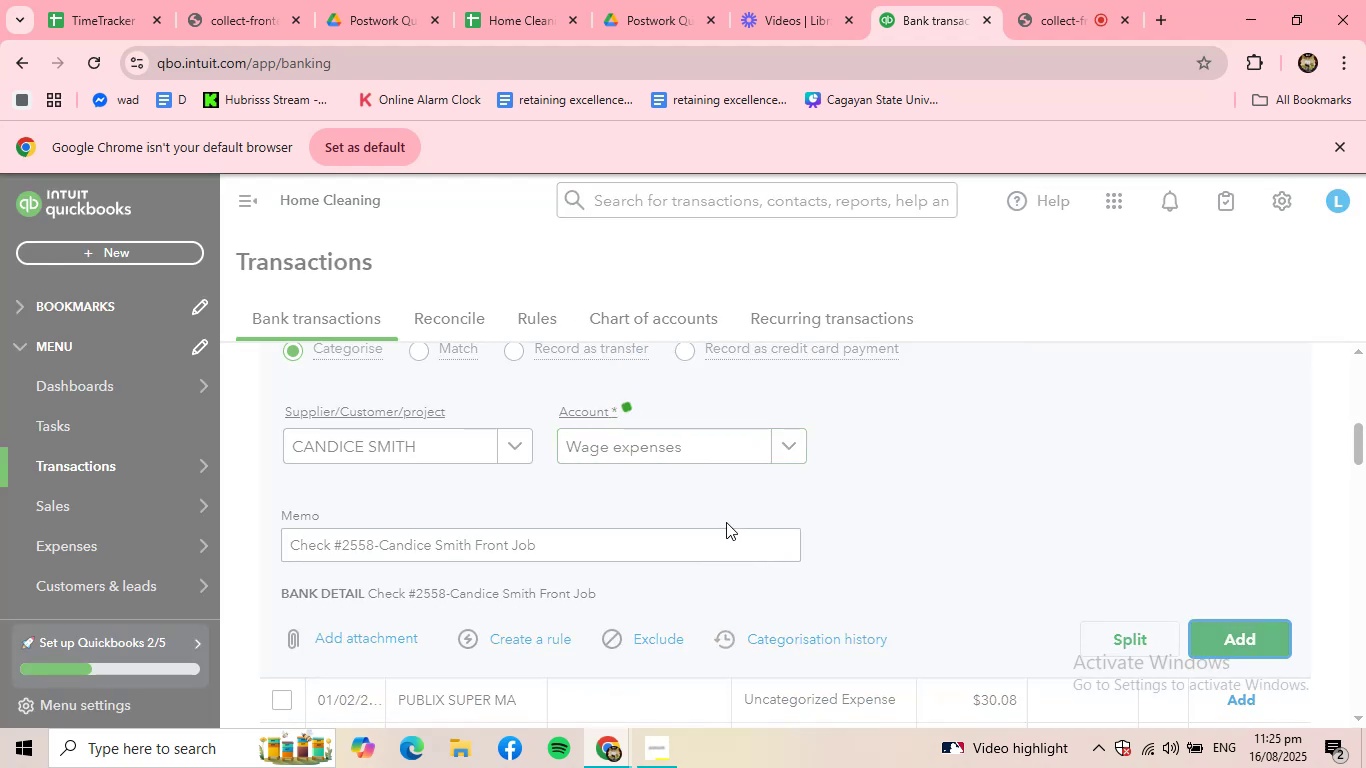 
scroll: coordinate [546, 506], scroll_direction: up, amount: 1.0
 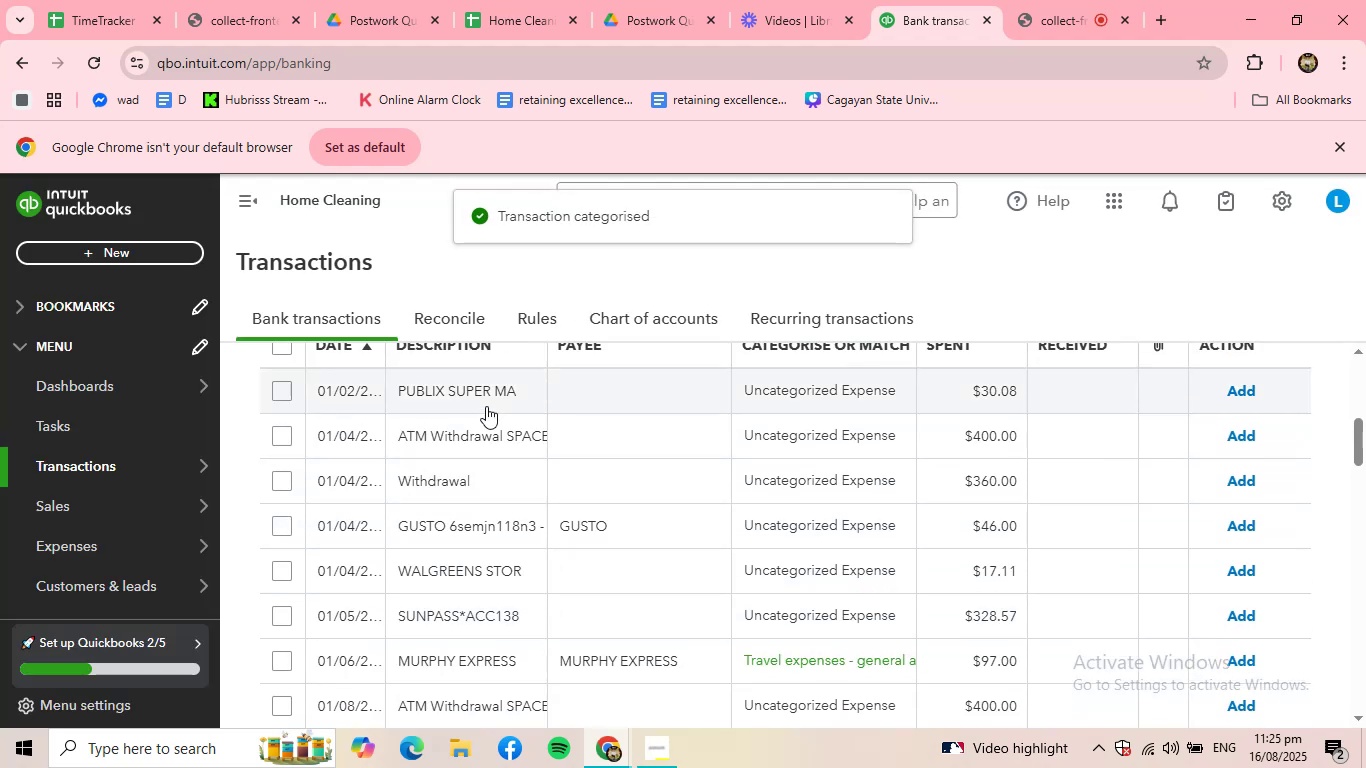 
left_click([486, 404])
 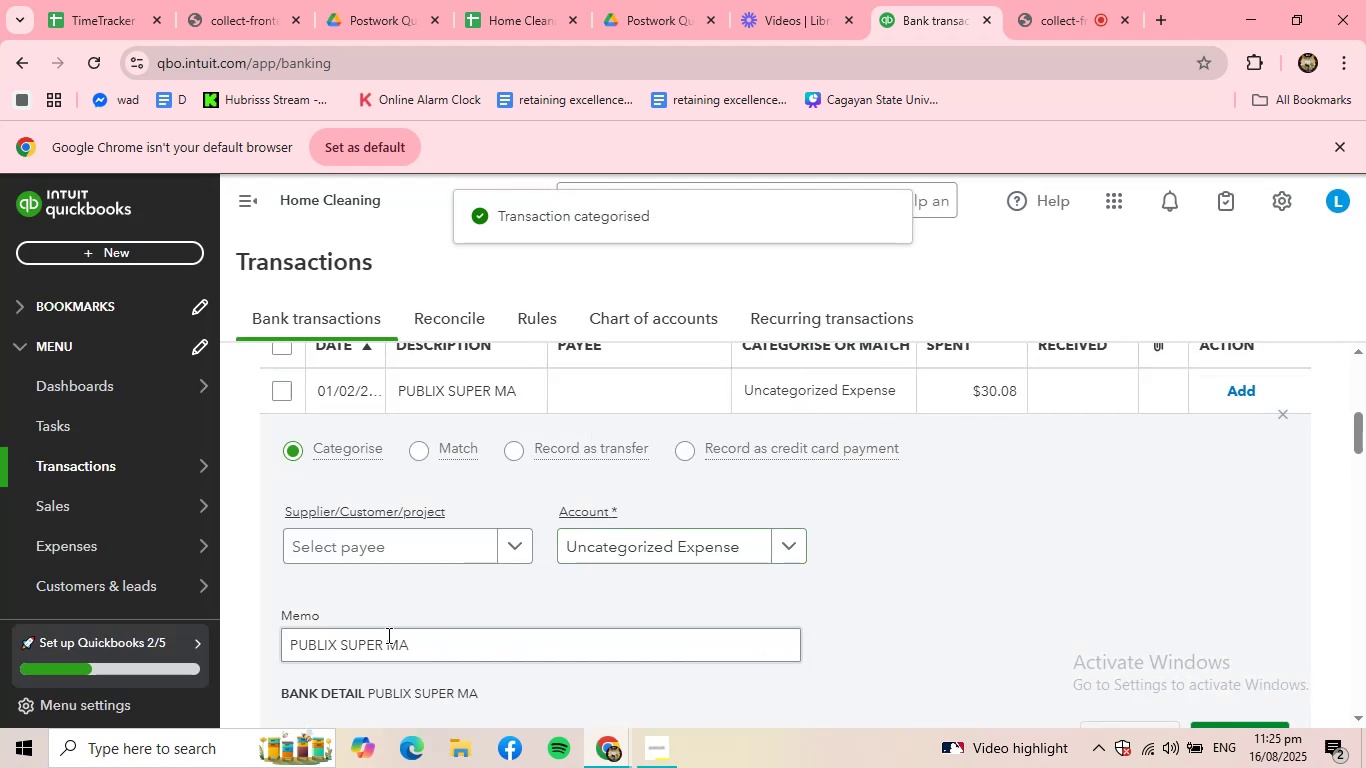 
left_click([382, 541])
 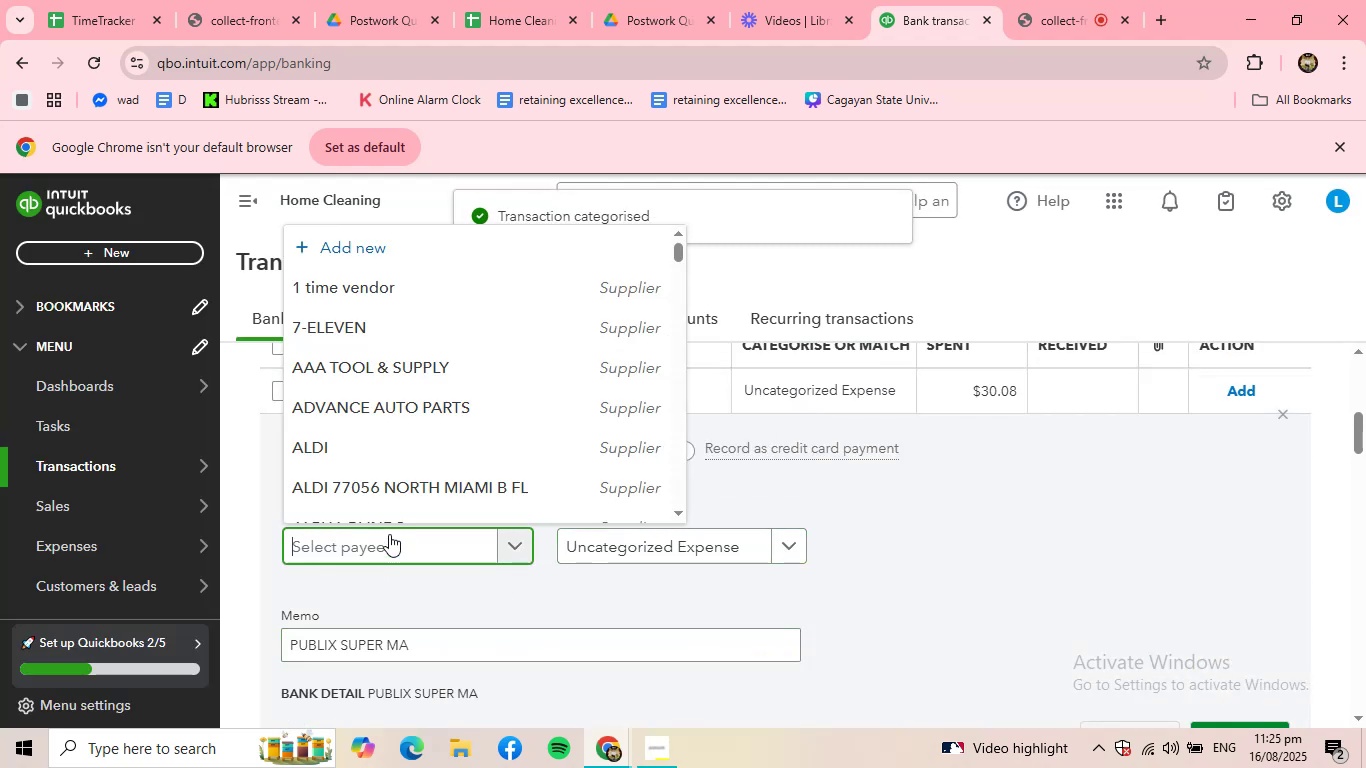 
scroll: coordinate [365, 428], scroll_direction: down, amount: 7.0
 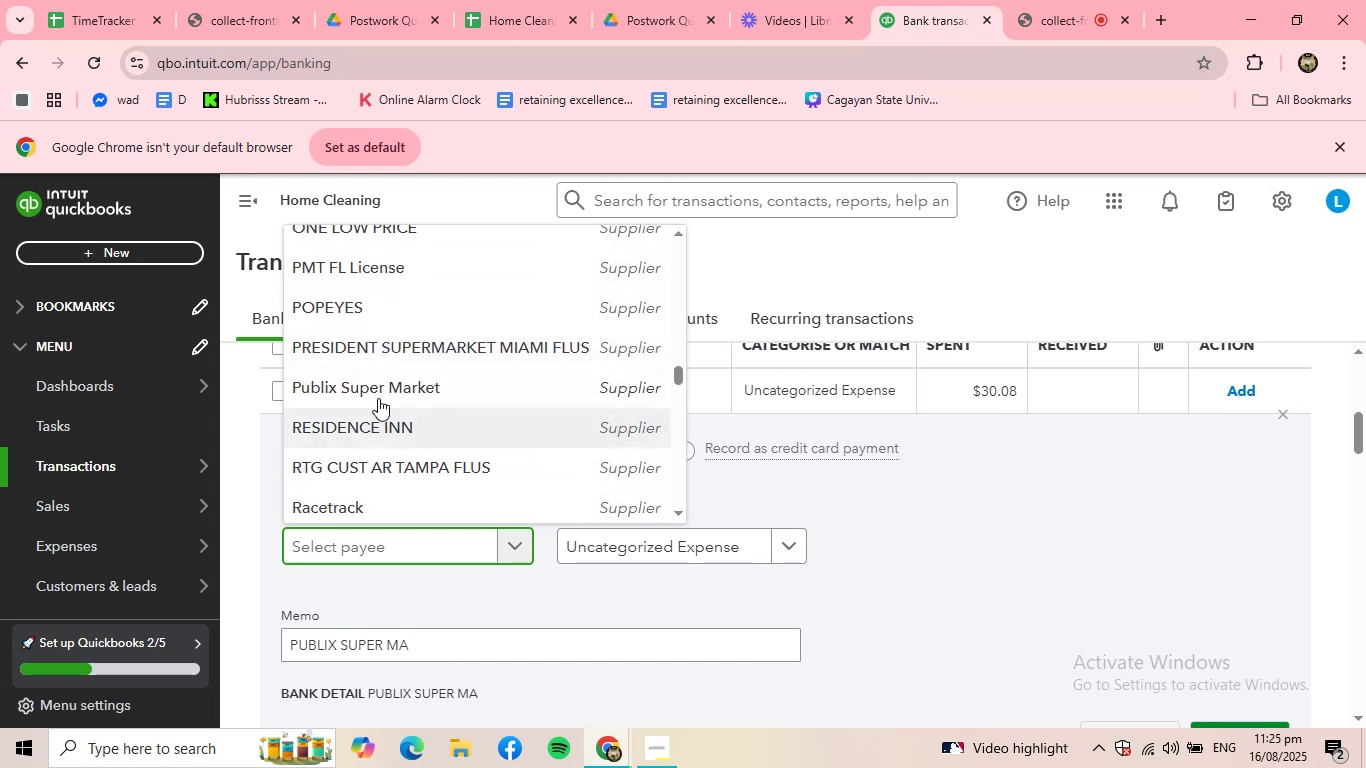 
left_click([380, 393])
 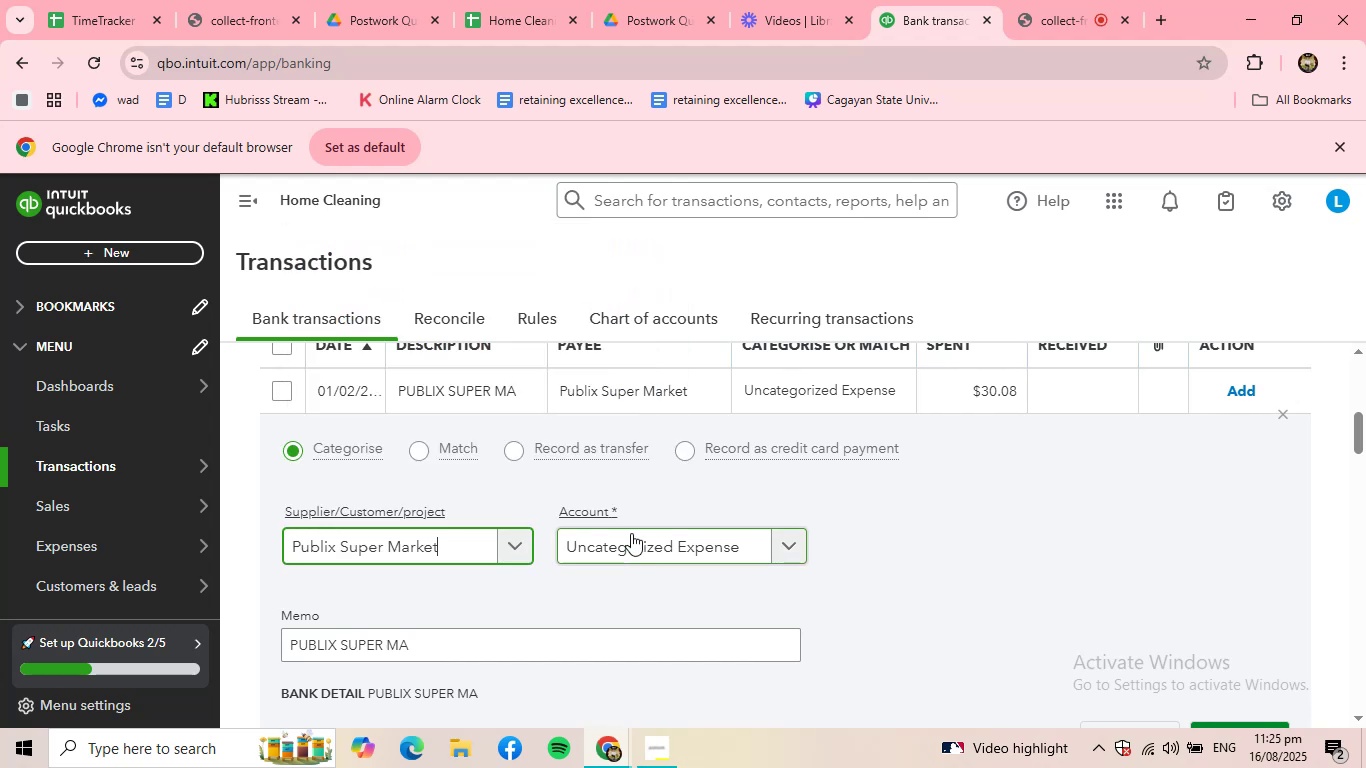 
double_click([631, 532])
 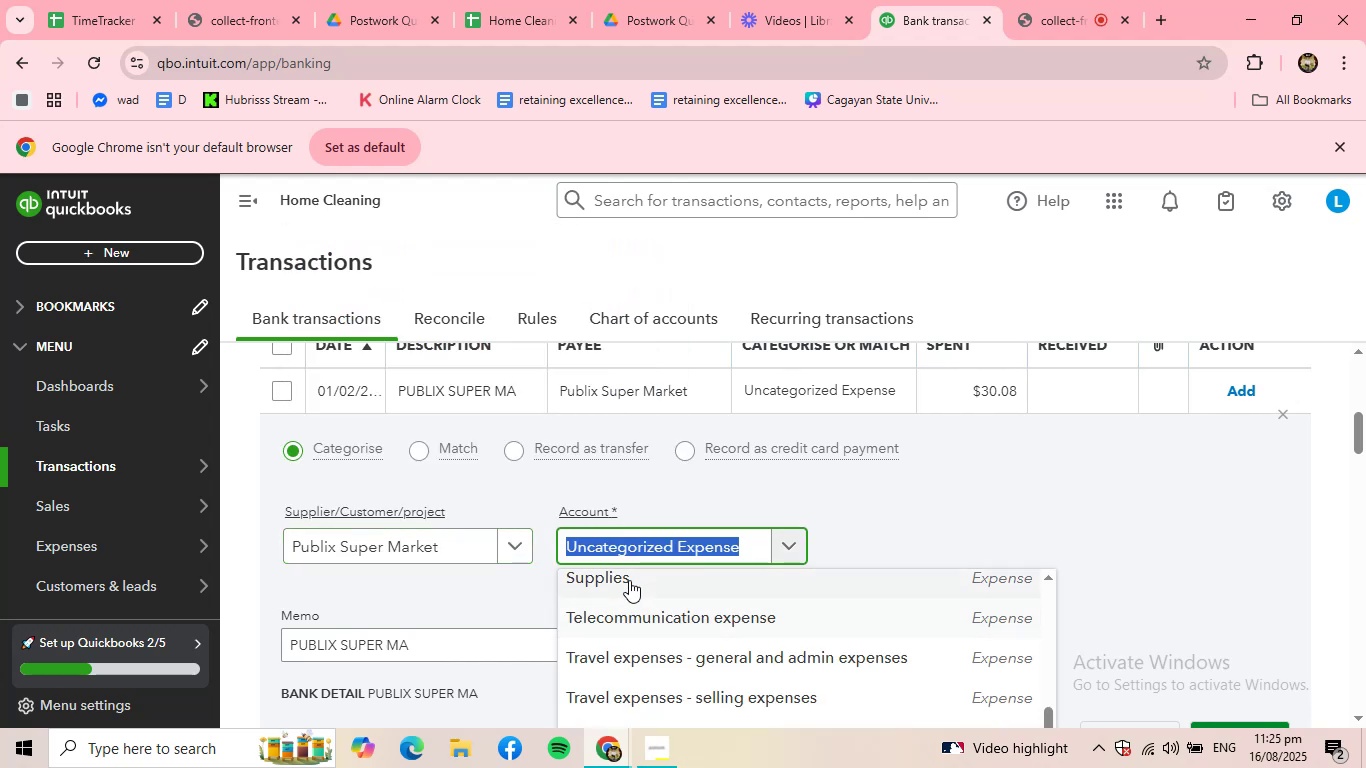 
left_click([629, 580])
 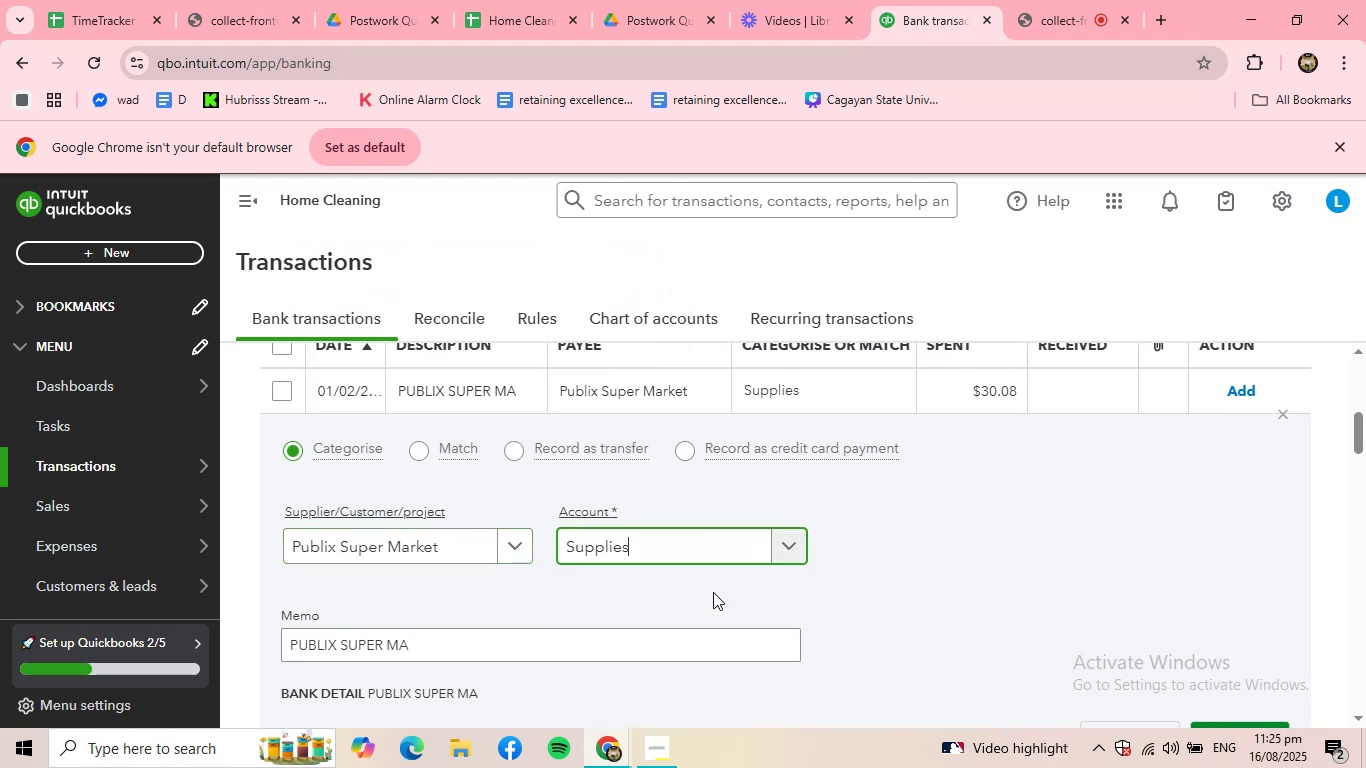 
scroll: coordinate [742, 580], scroll_direction: down, amount: 1.0
 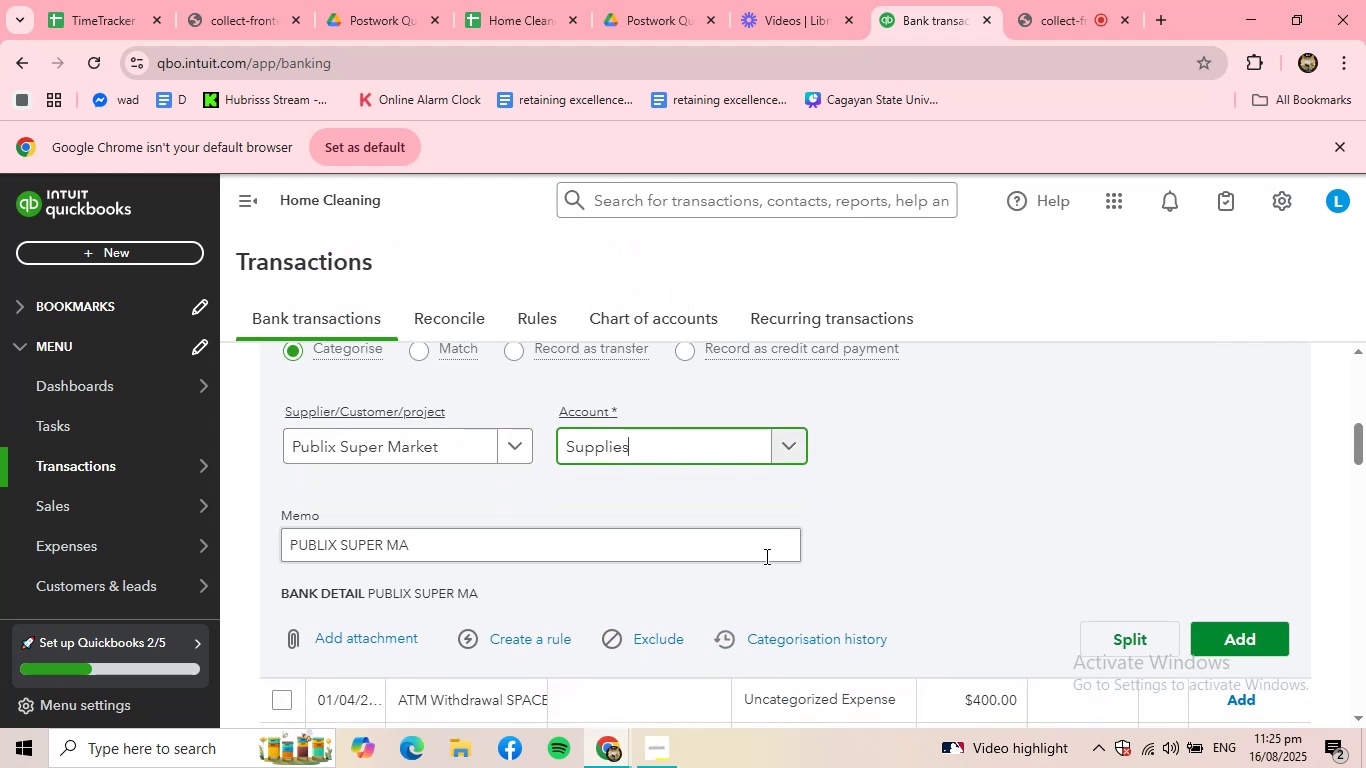 
scroll: coordinate [770, 555], scroll_direction: up, amount: 1.0
 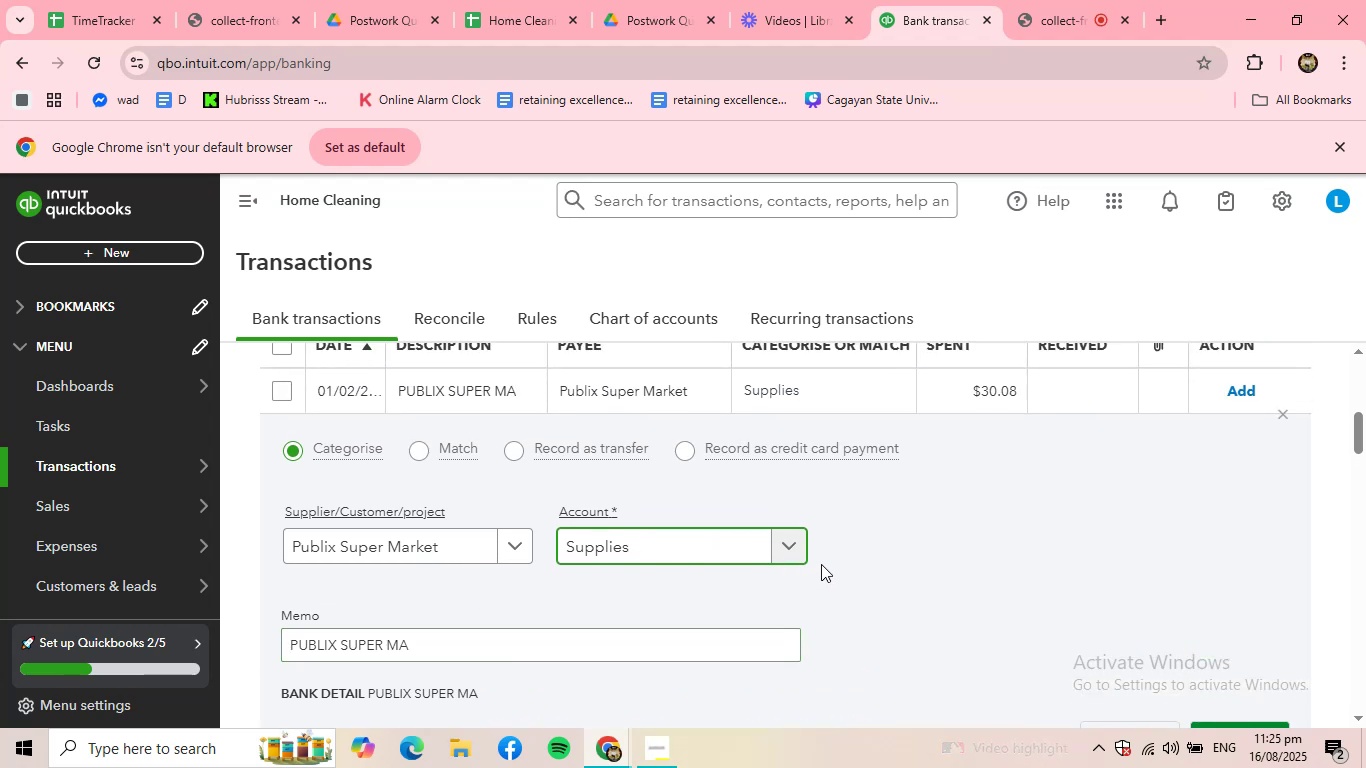 
scroll: coordinate [900, 560], scroll_direction: down, amount: 1.0
 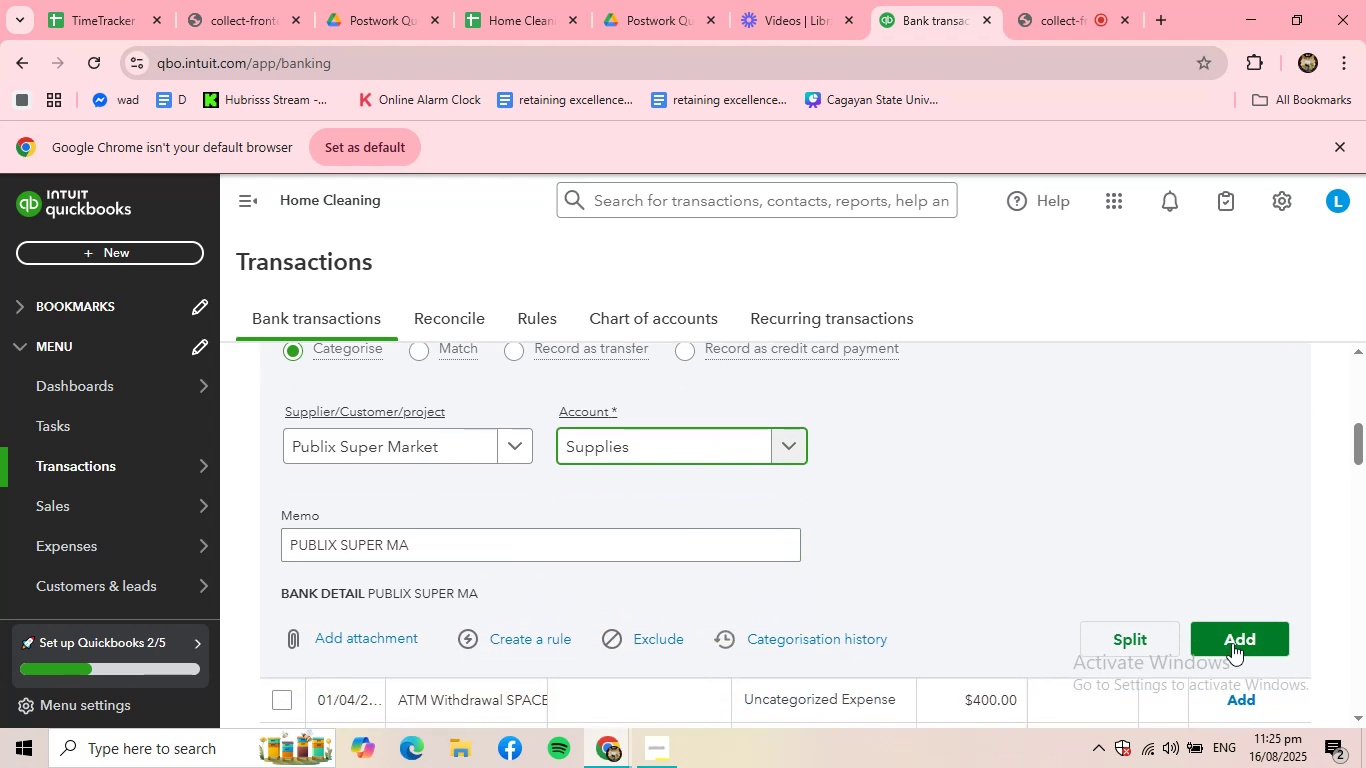 
left_click([1236, 645])
 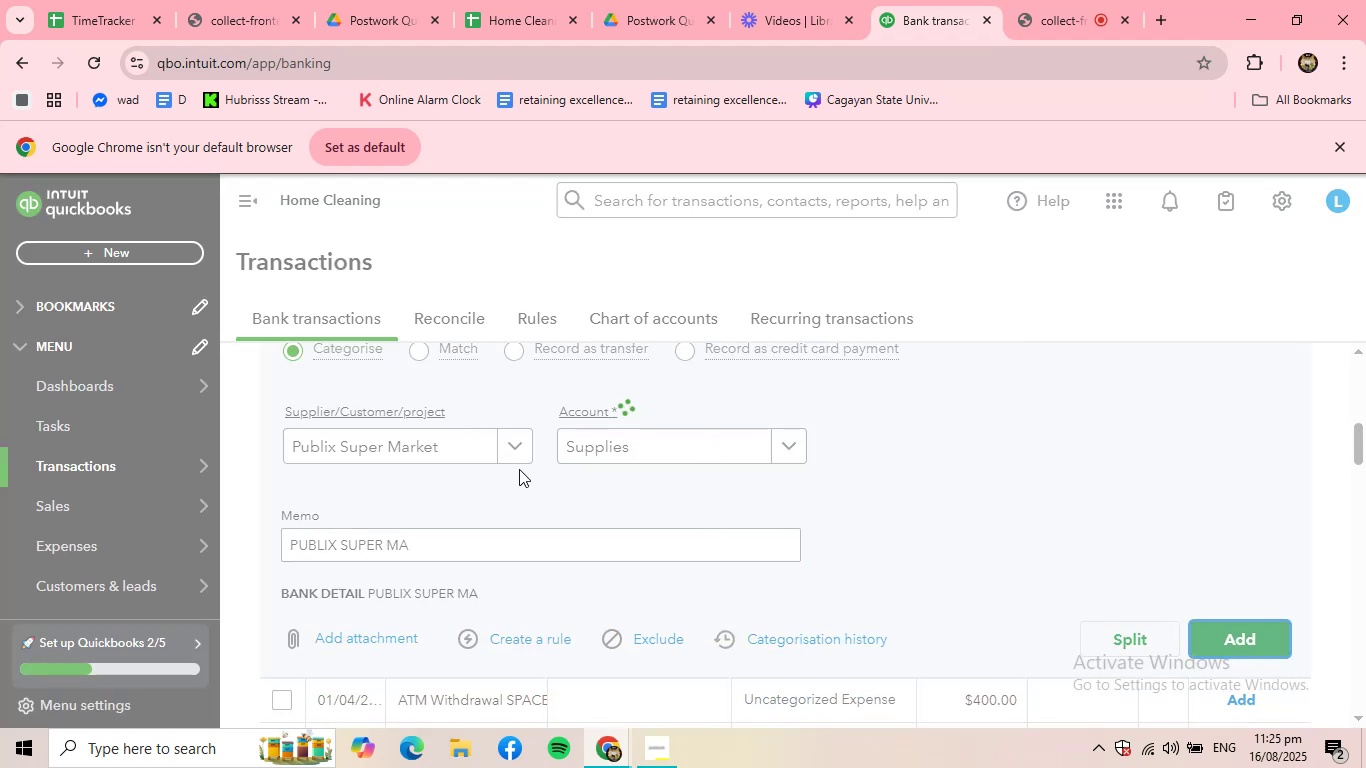 
scroll: coordinate [506, 485], scroll_direction: up, amount: 2.0
 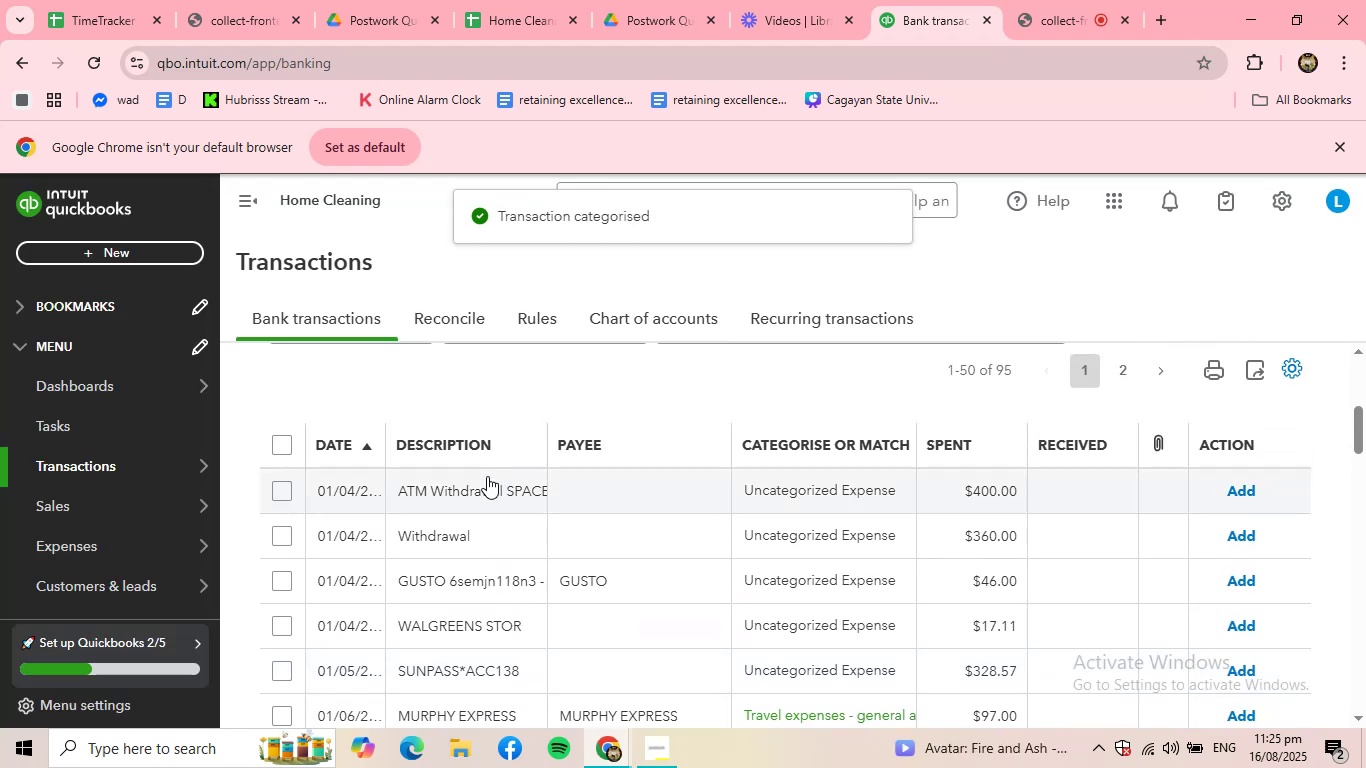 
left_click([488, 499])
 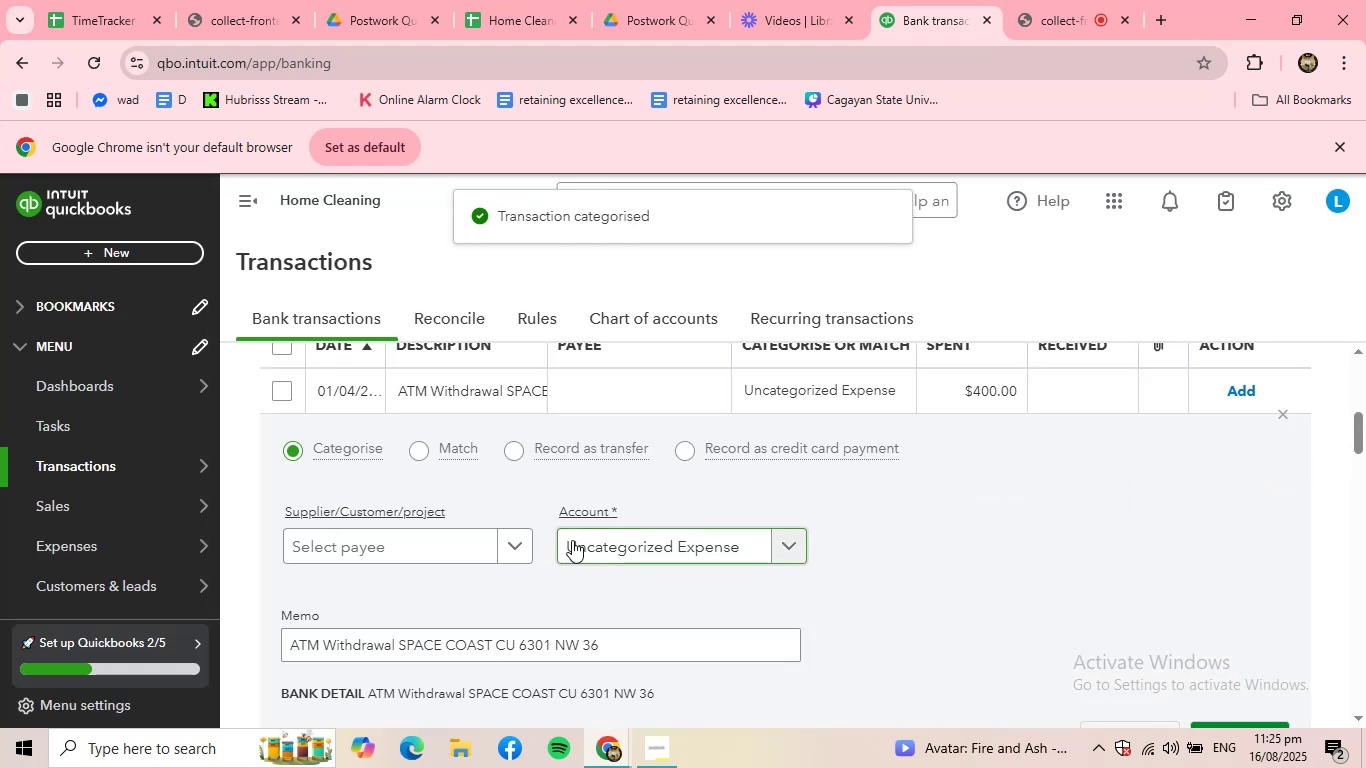 
left_click([446, 543])
 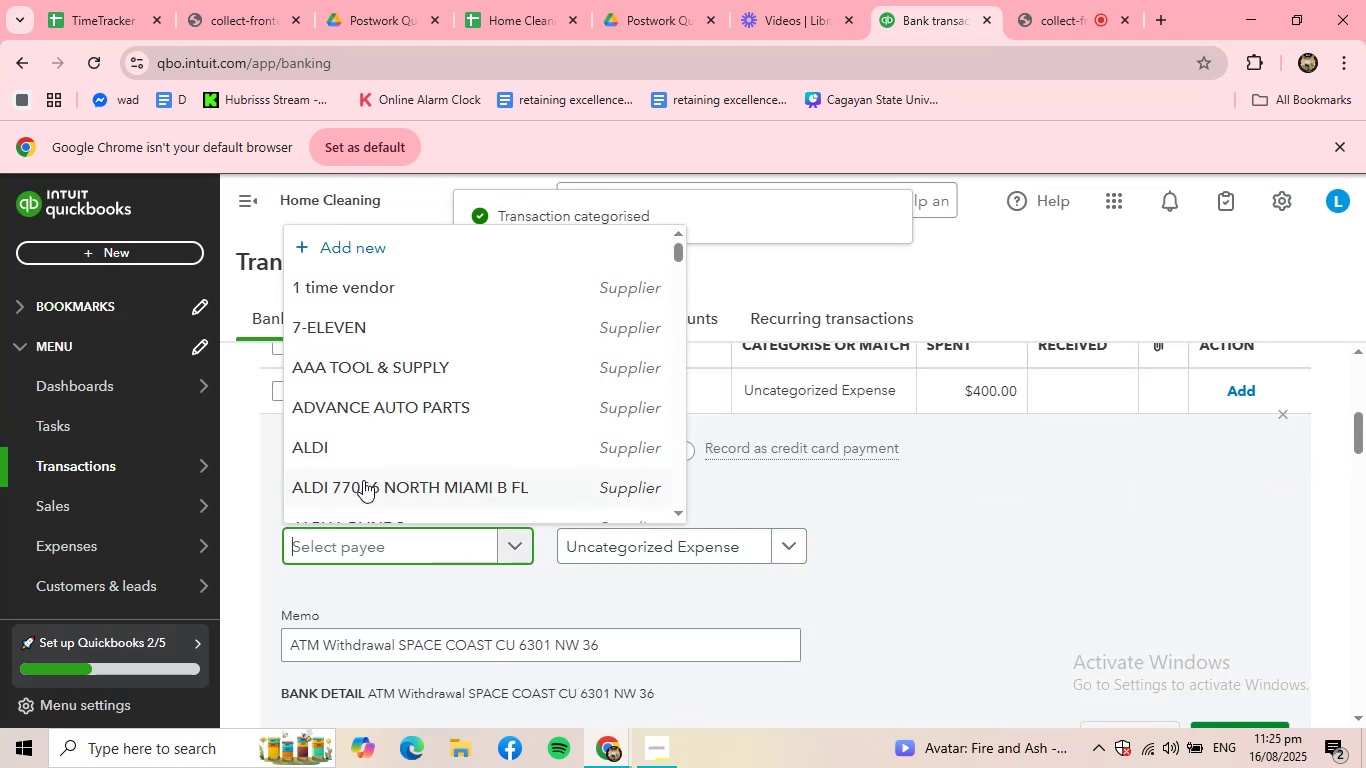 
scroll: coordinate [375, 446], scroll_direction: down, amount: 21.0
 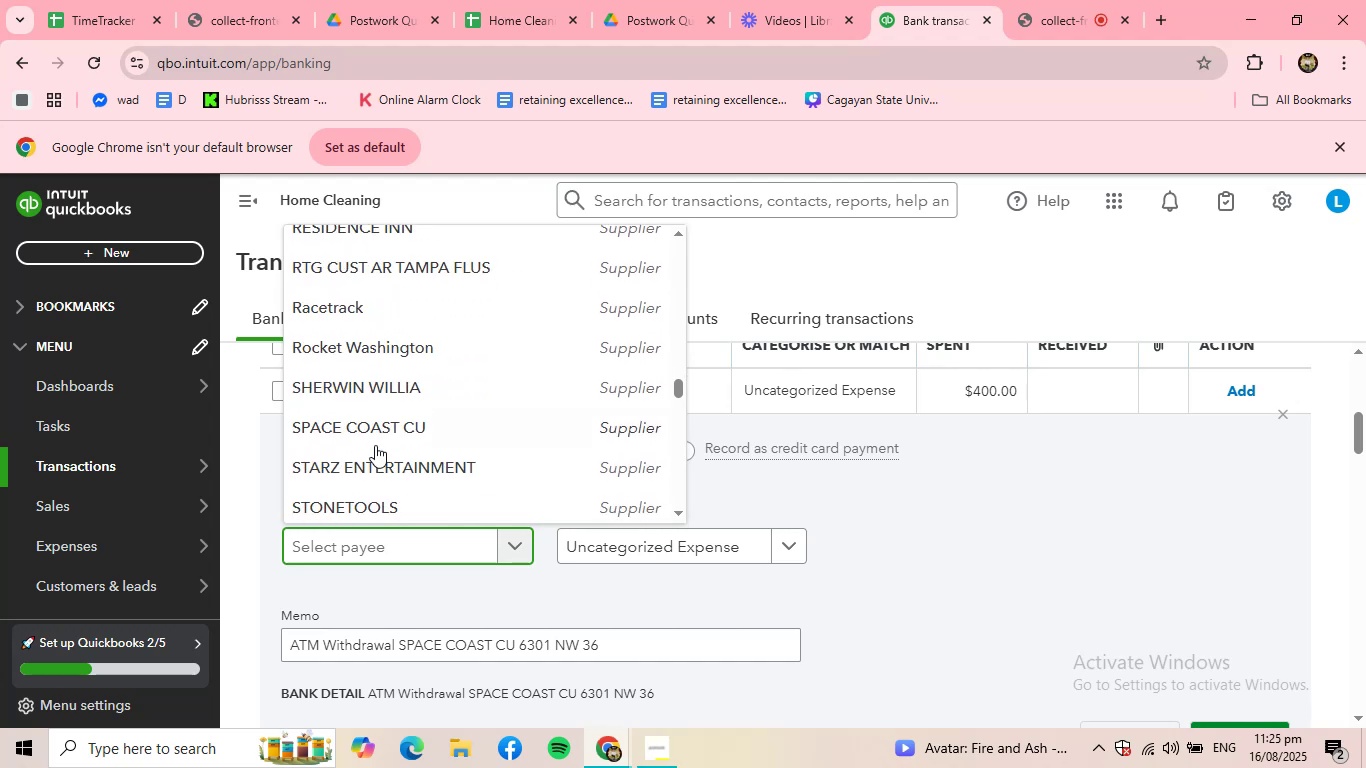 
left_click([375, 432])
 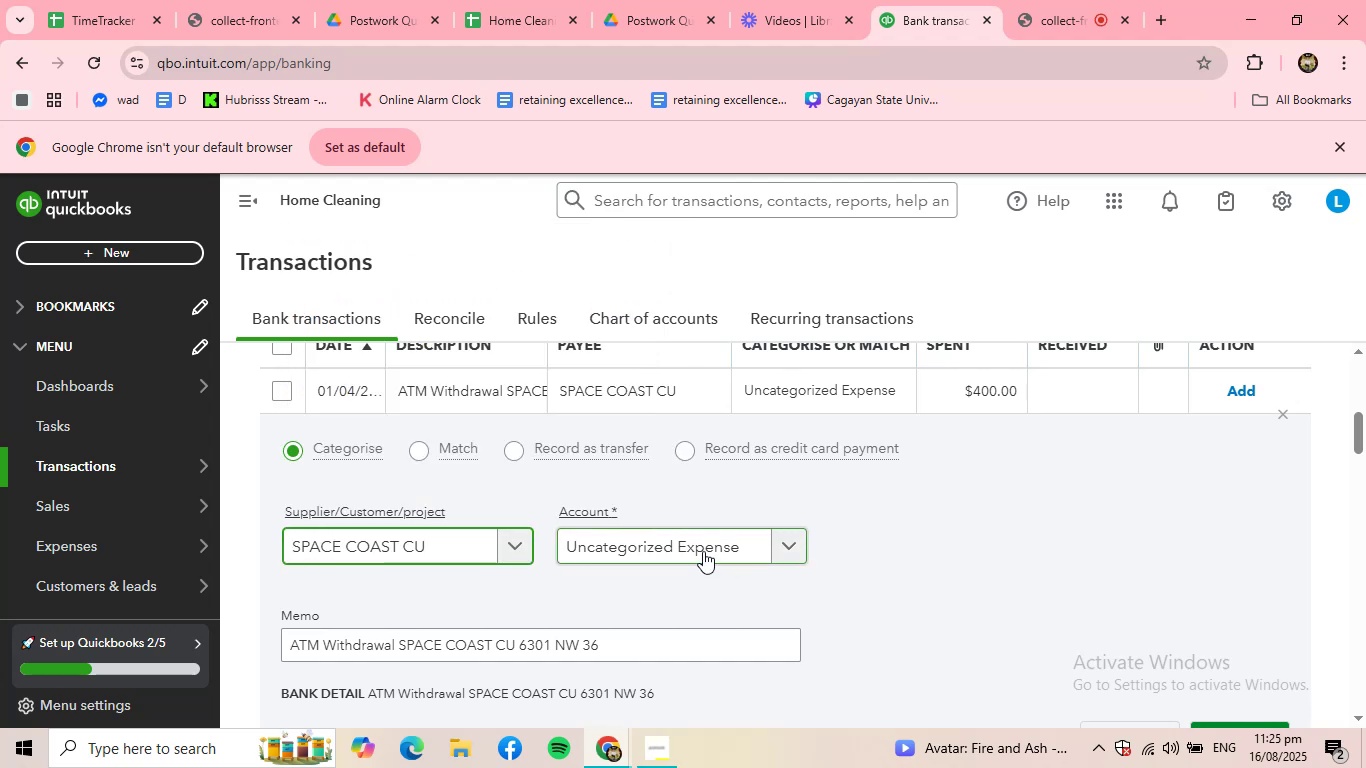 
scroll: coordinate [961, 611], scroll_direction: down, amount: 2.0
 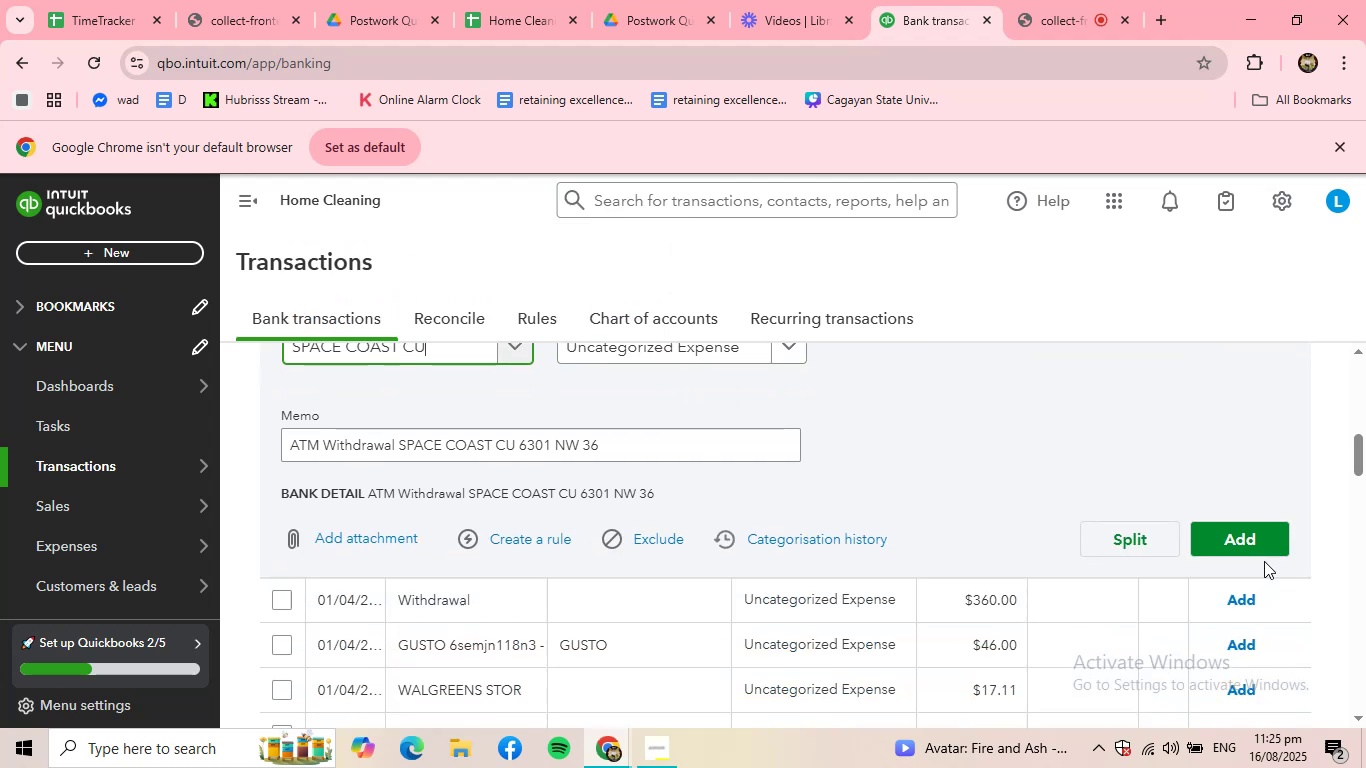 
left_click([1252, 534])
 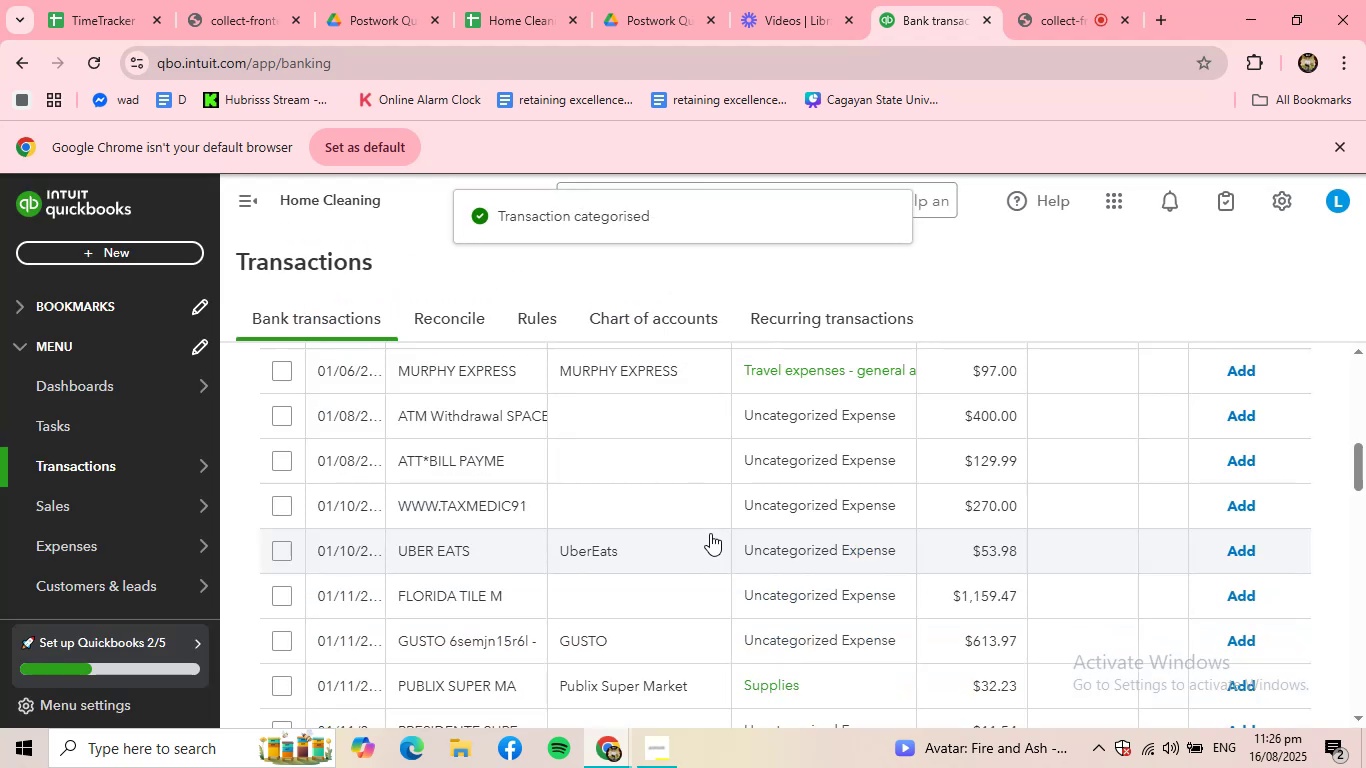 
wait(7.91)
 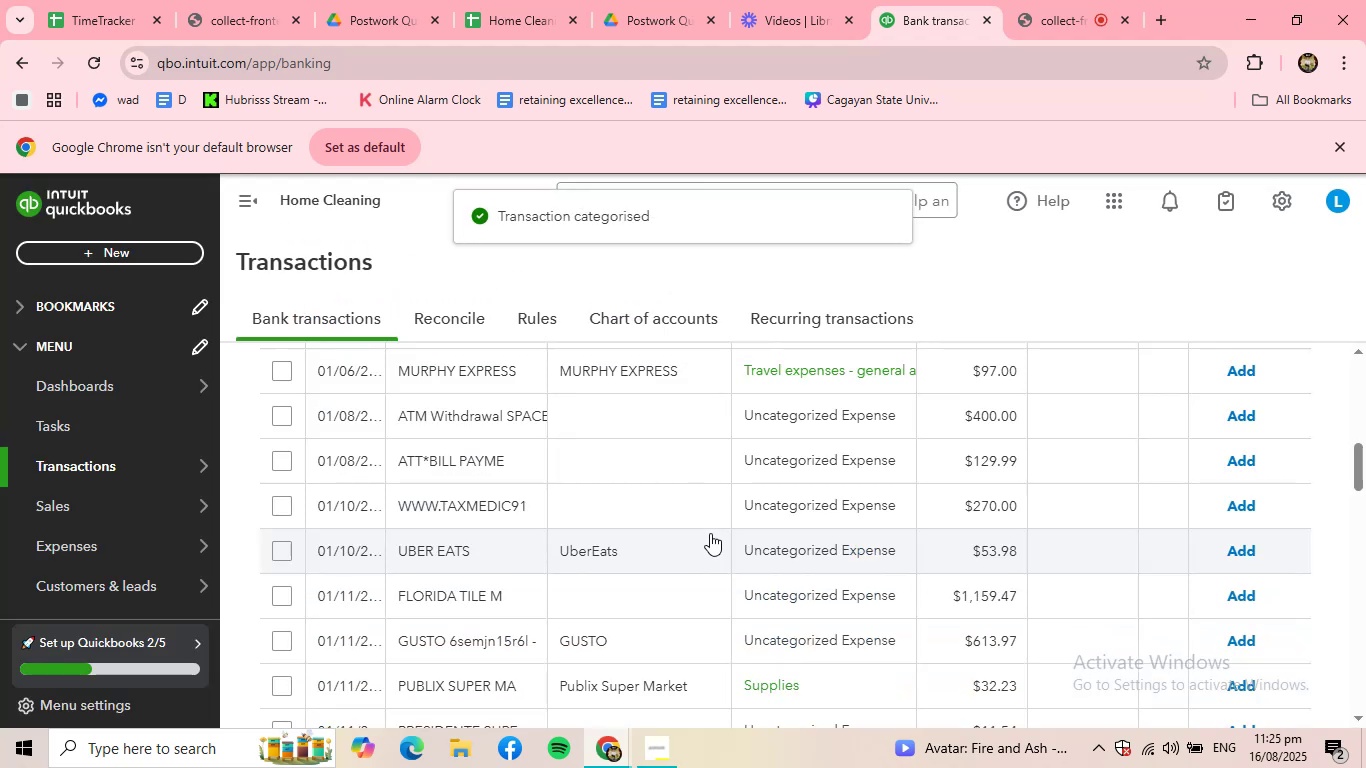 
scroll: coordinate [481, 465], scroll_direction: up, amount: 3.0
 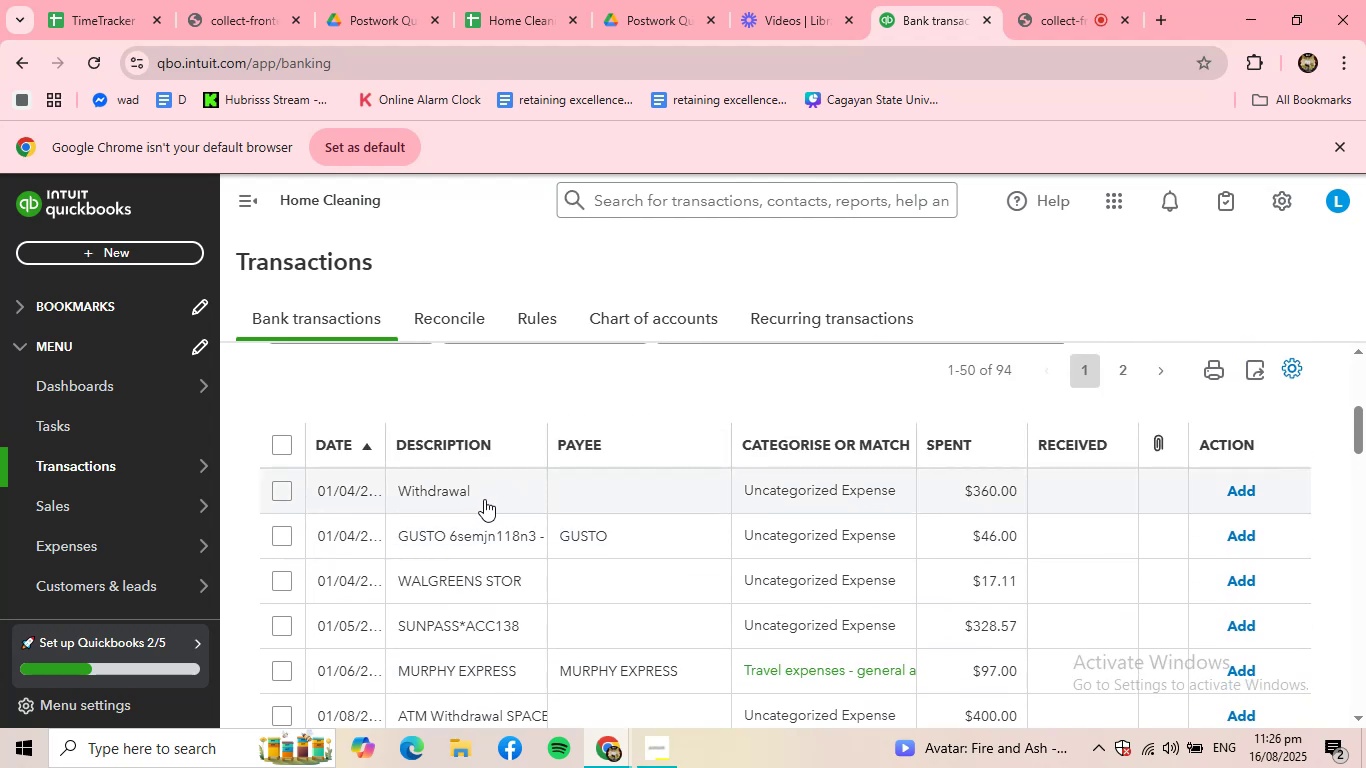 
left_click([481, 499])
 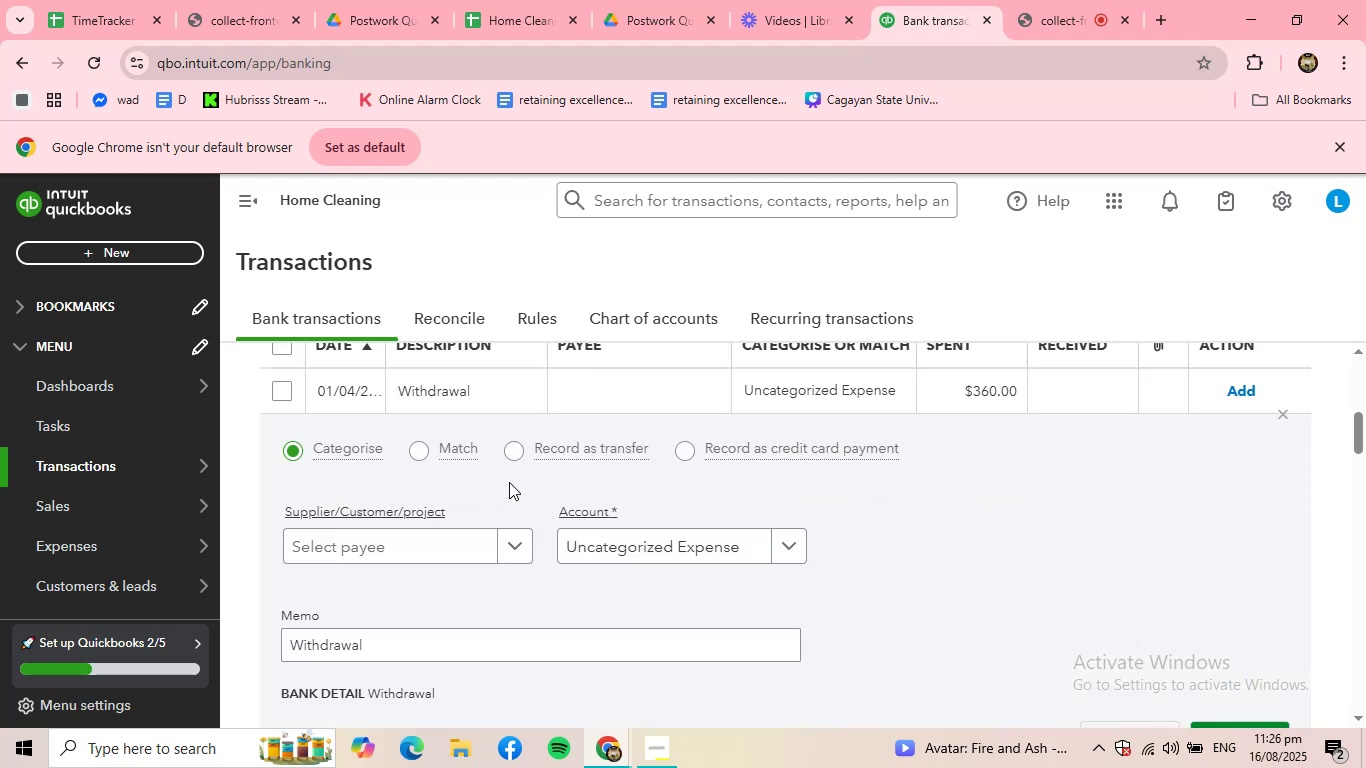 
scroll: coordinate [684, 550], scroll_direction: down, amount: 2.0
 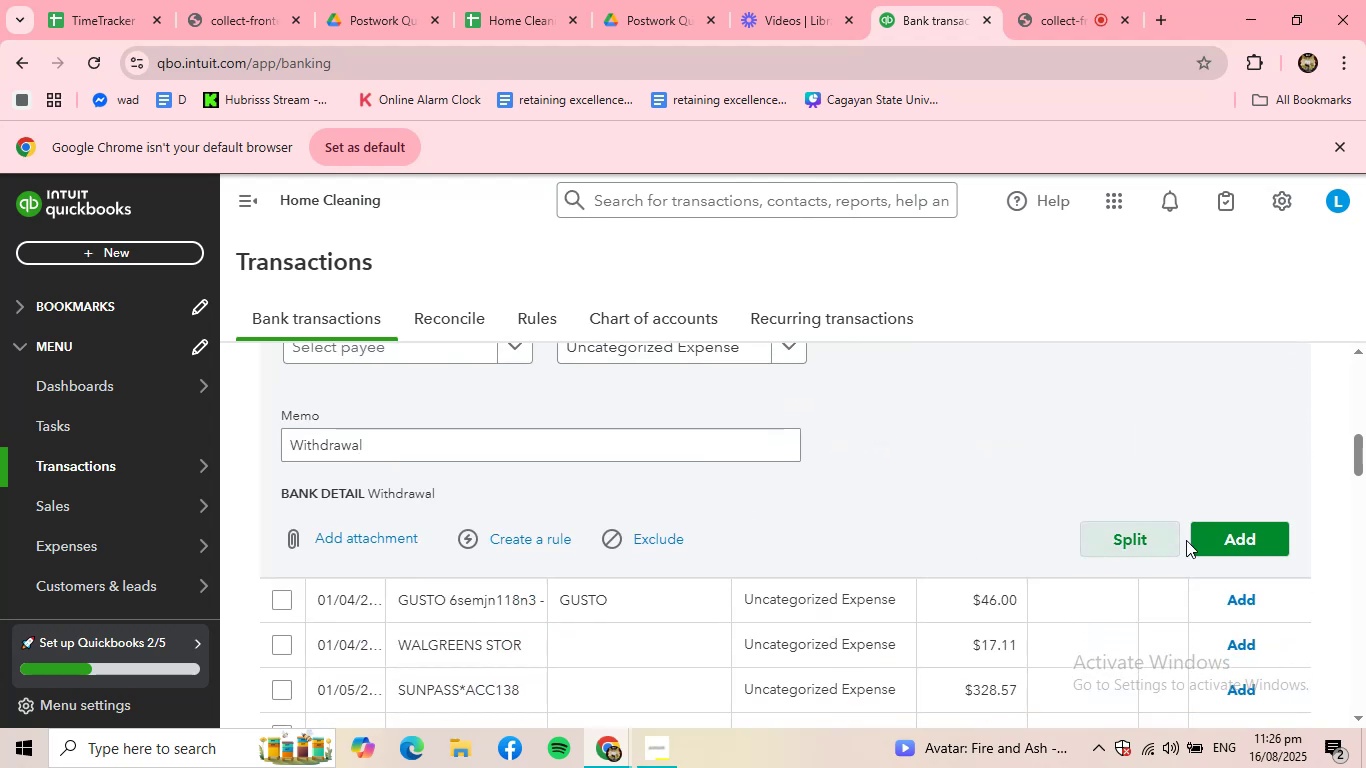 
left_click([1240, 539])
 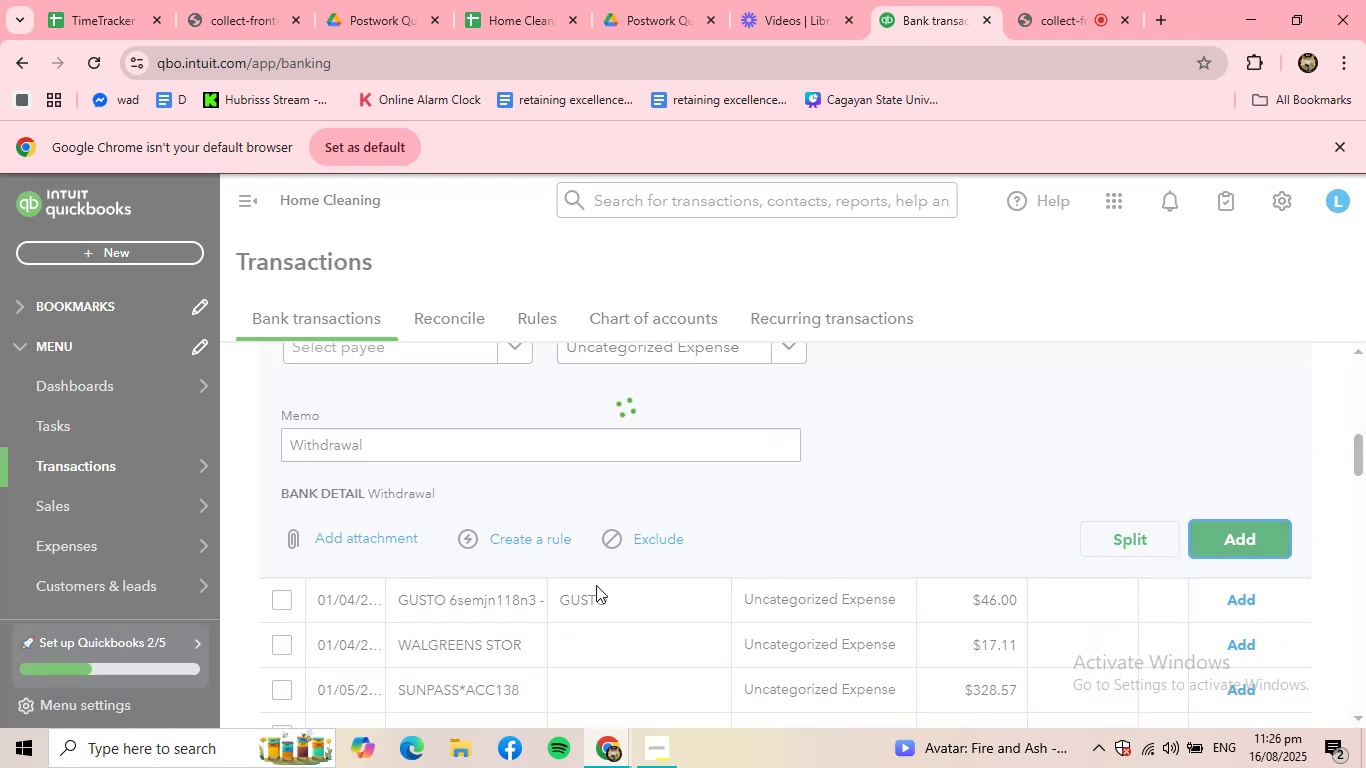 
scroll: coordinate [568, 560], scroll_direction: up, amount: 3.0
 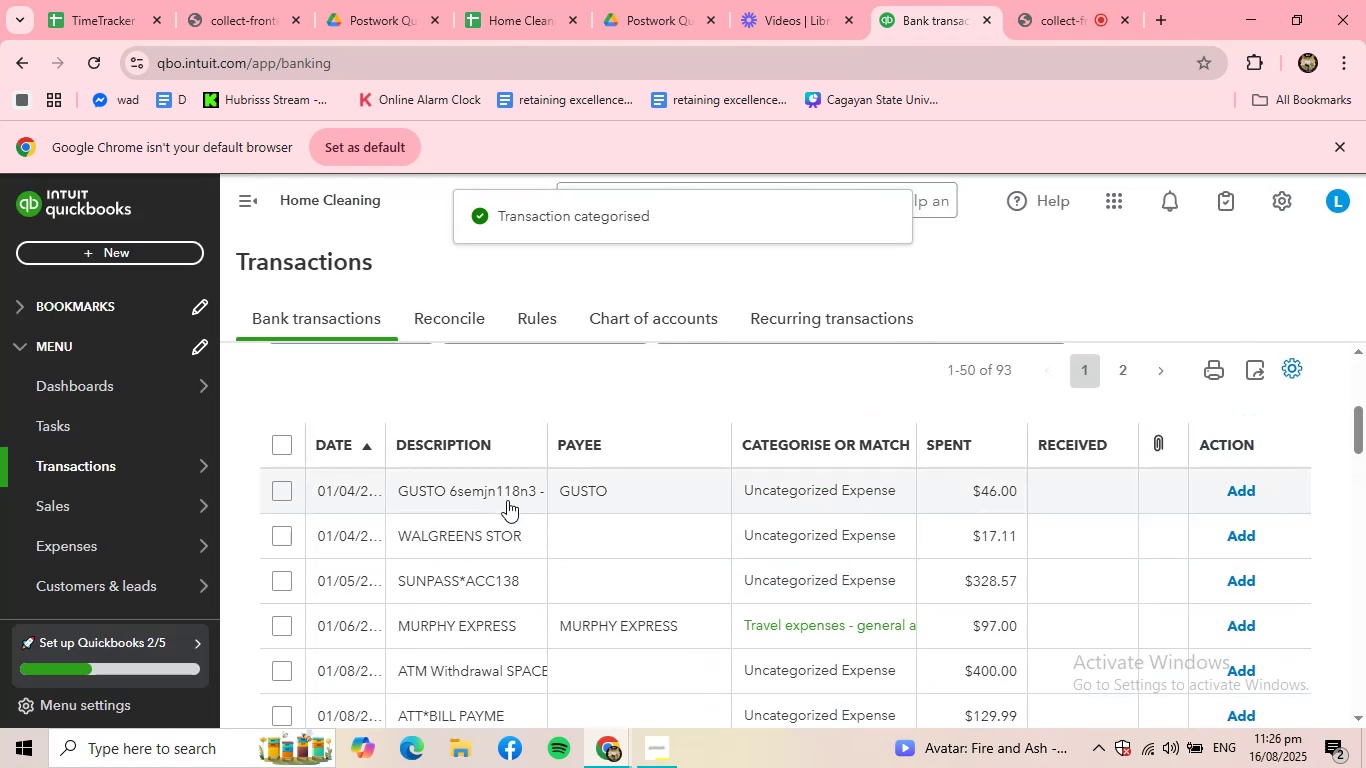 
left_click([507, 495])
 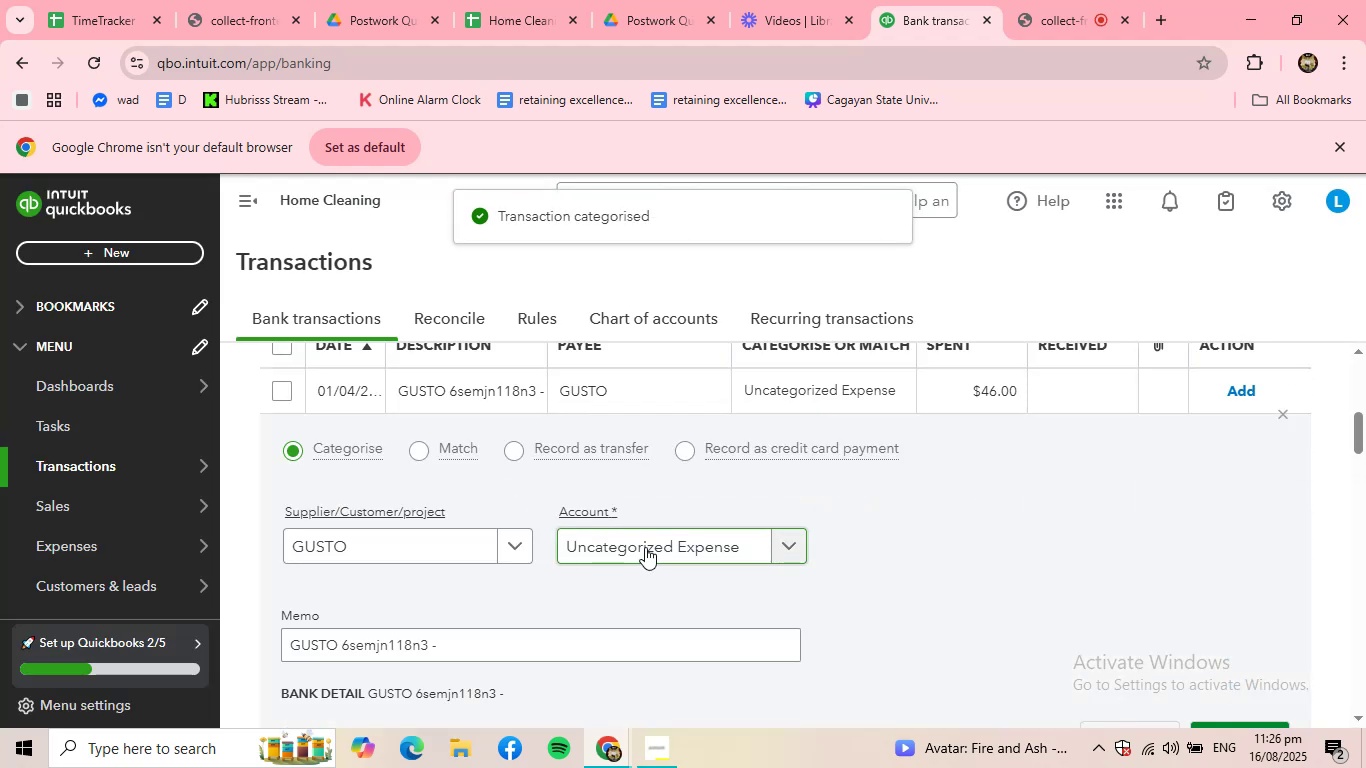 
scroll: coordinate [984, 607], scroll_direction: down, amount: 1.0
 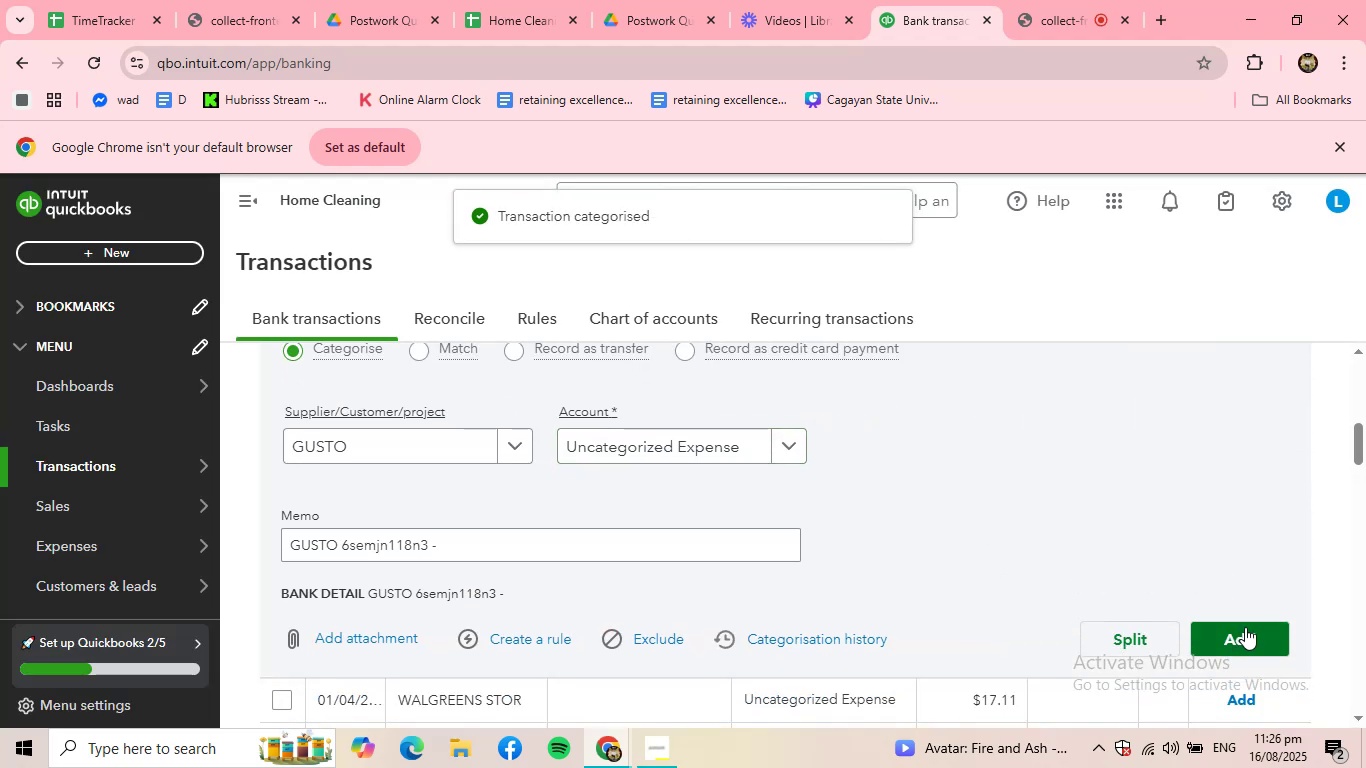 
left_click([1256, 634])
 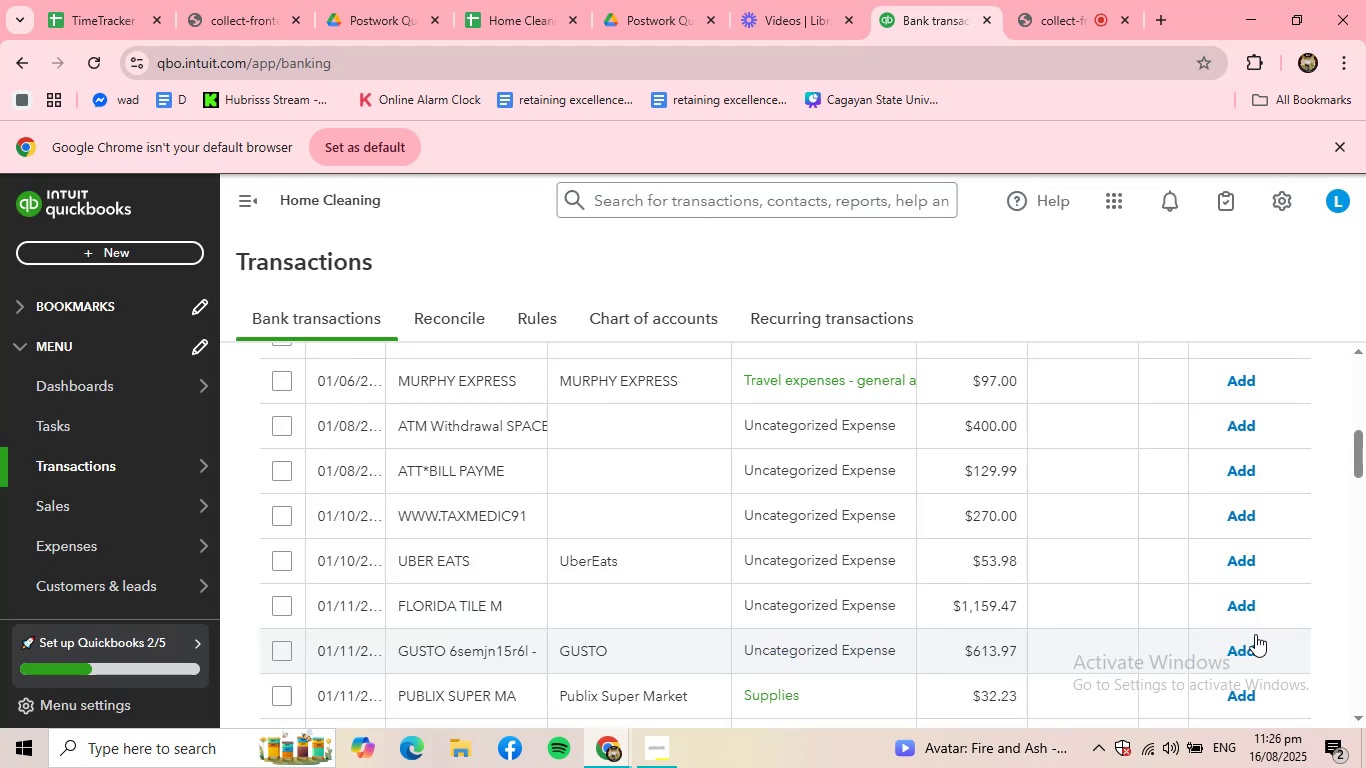 
scroll: coordinate [521, 502], scroll_direction: up, amount: 2.0
 